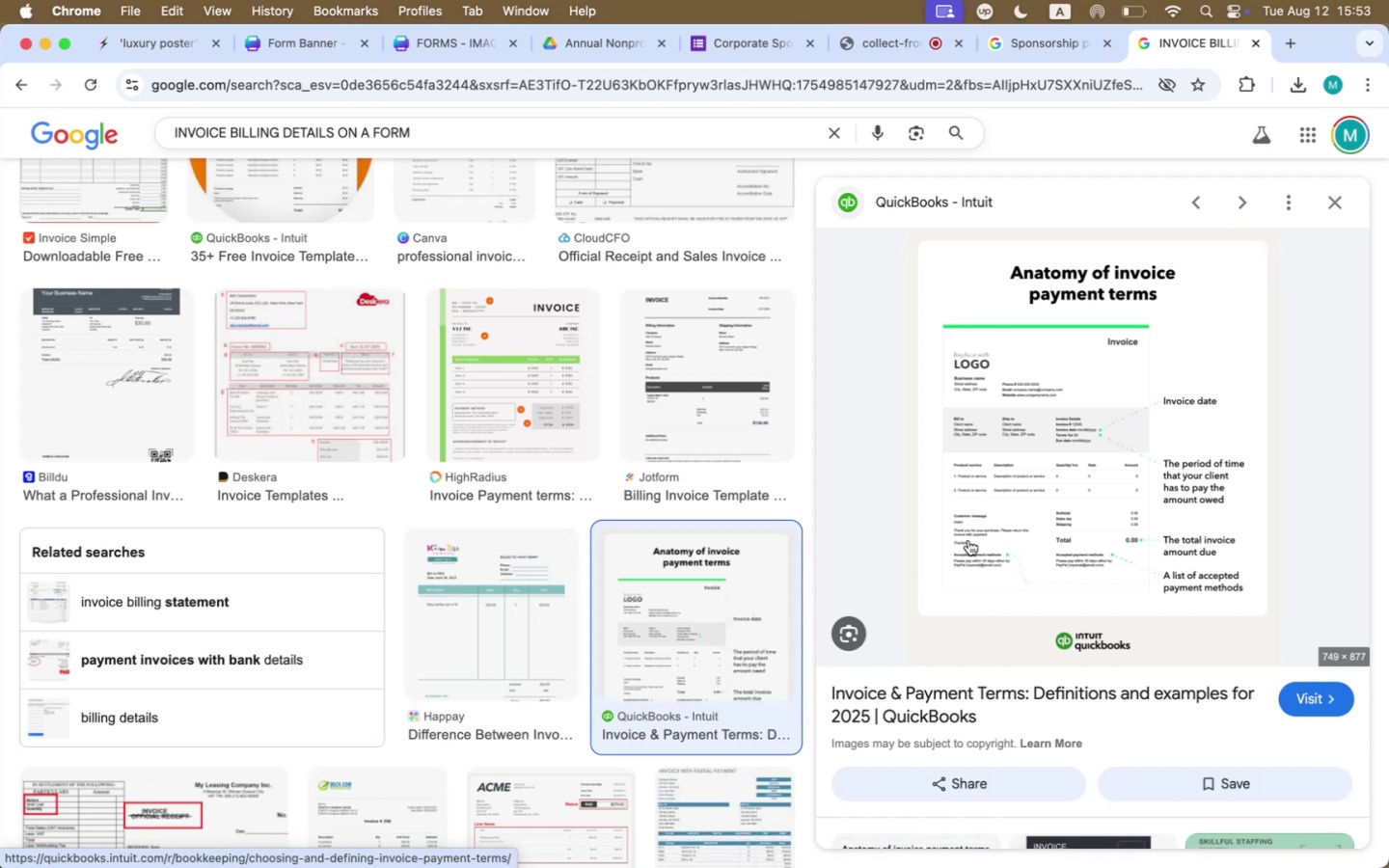 
scroll: coordinate [958, 568], scroll_direction: down, amount: 58.0
 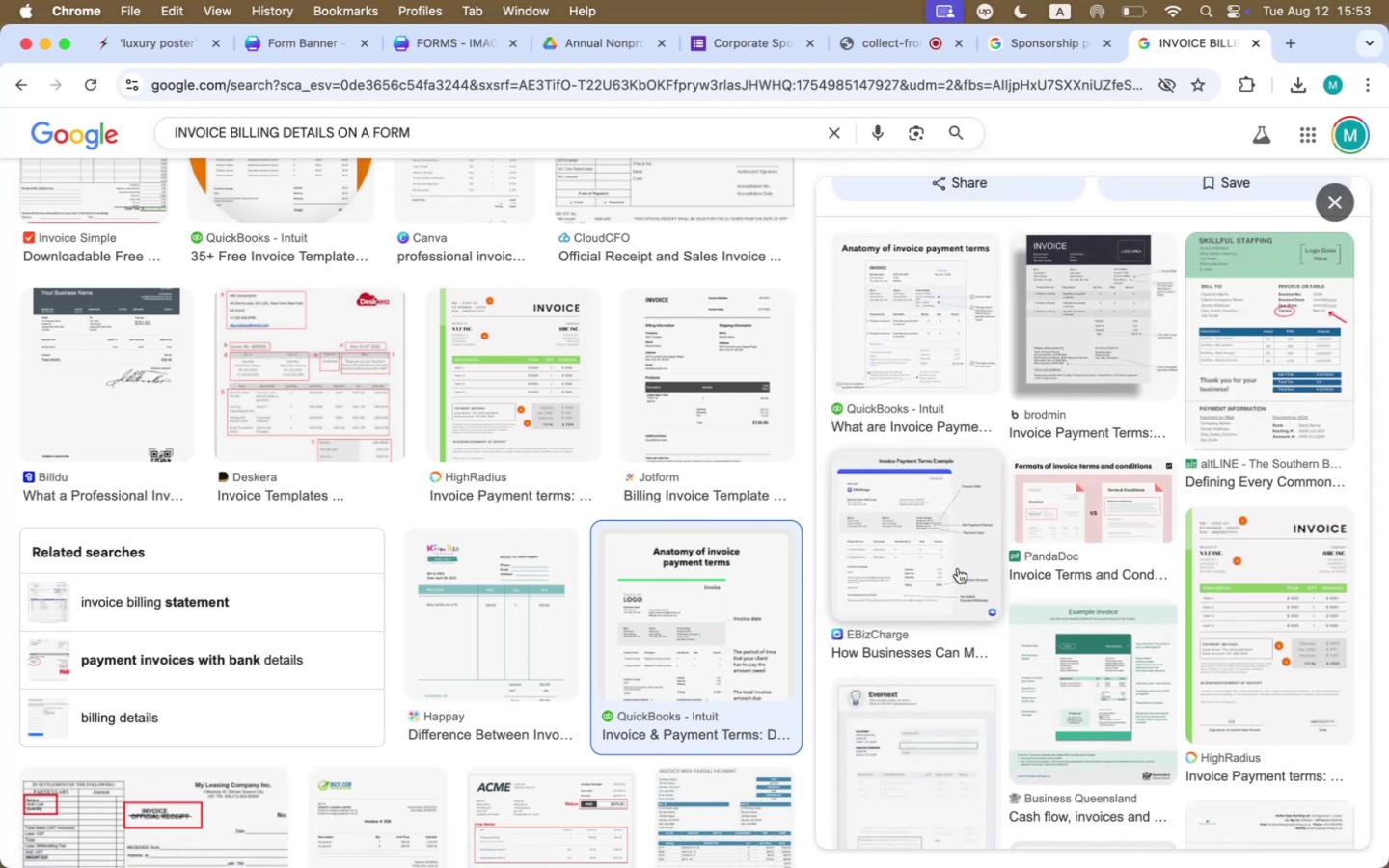 
left_click([1089, 295])
 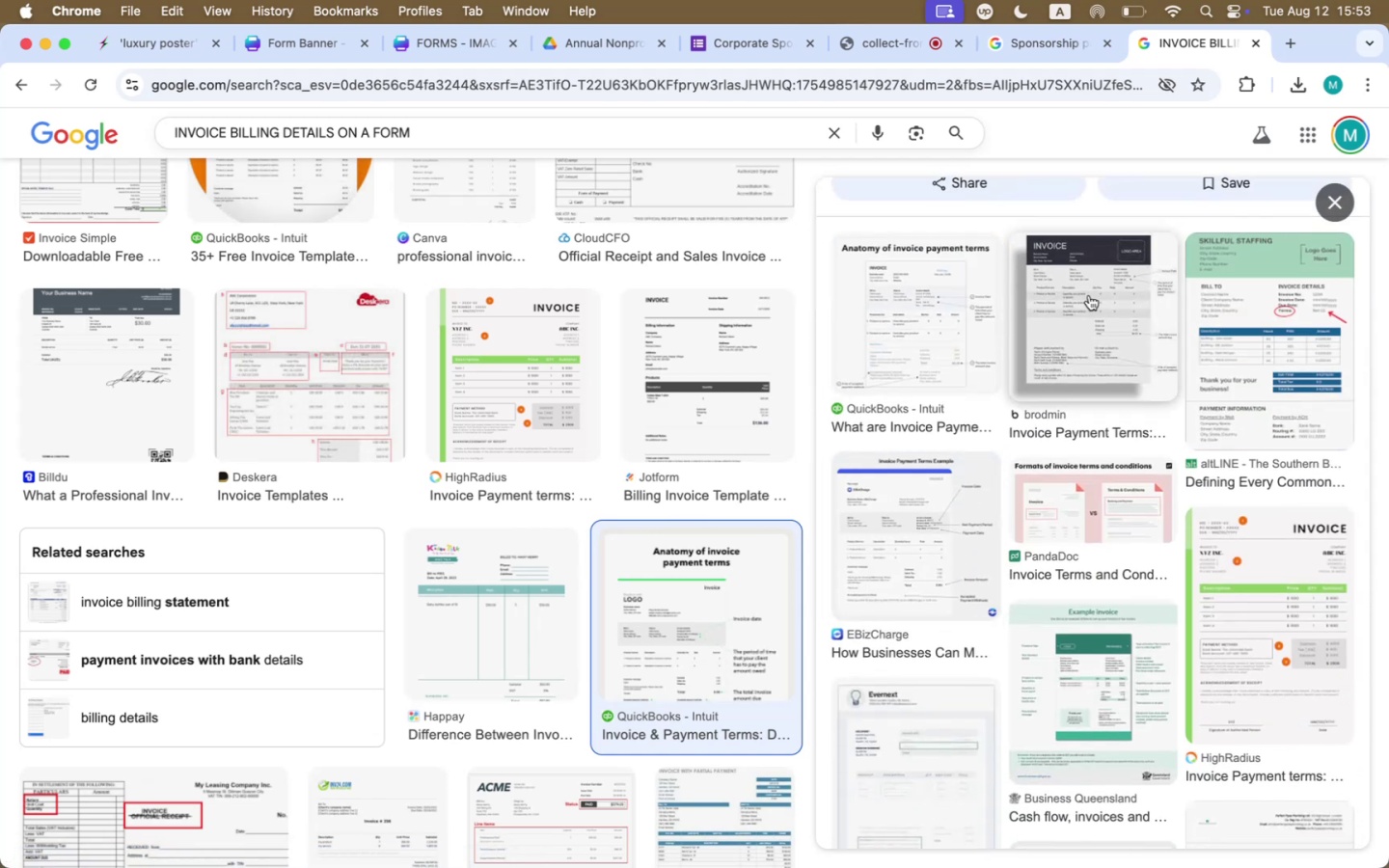 
mouse_move([986, 324])
 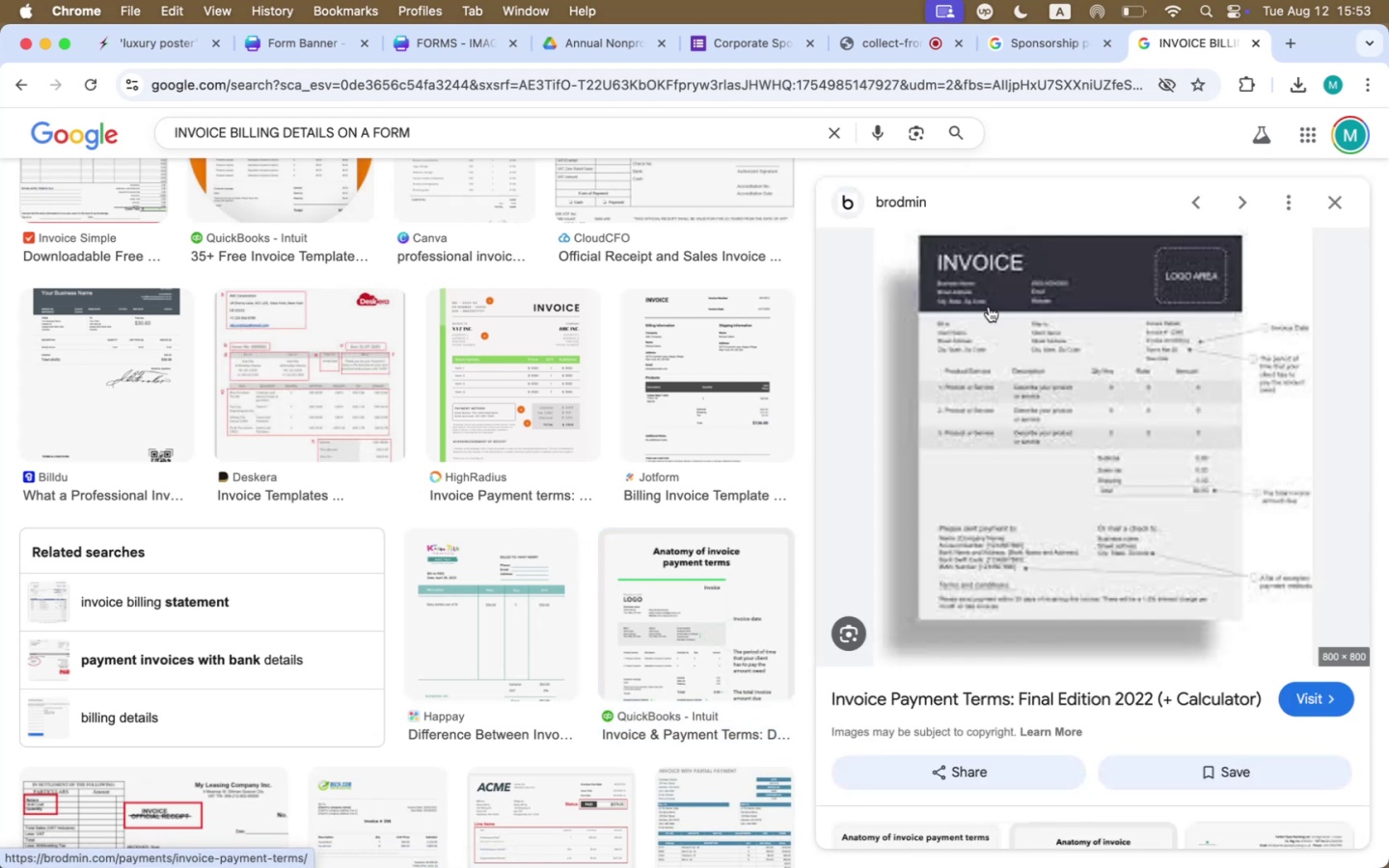 
scroll: coordinate [803, 576], scroll_direction: up, amount: 130.0
 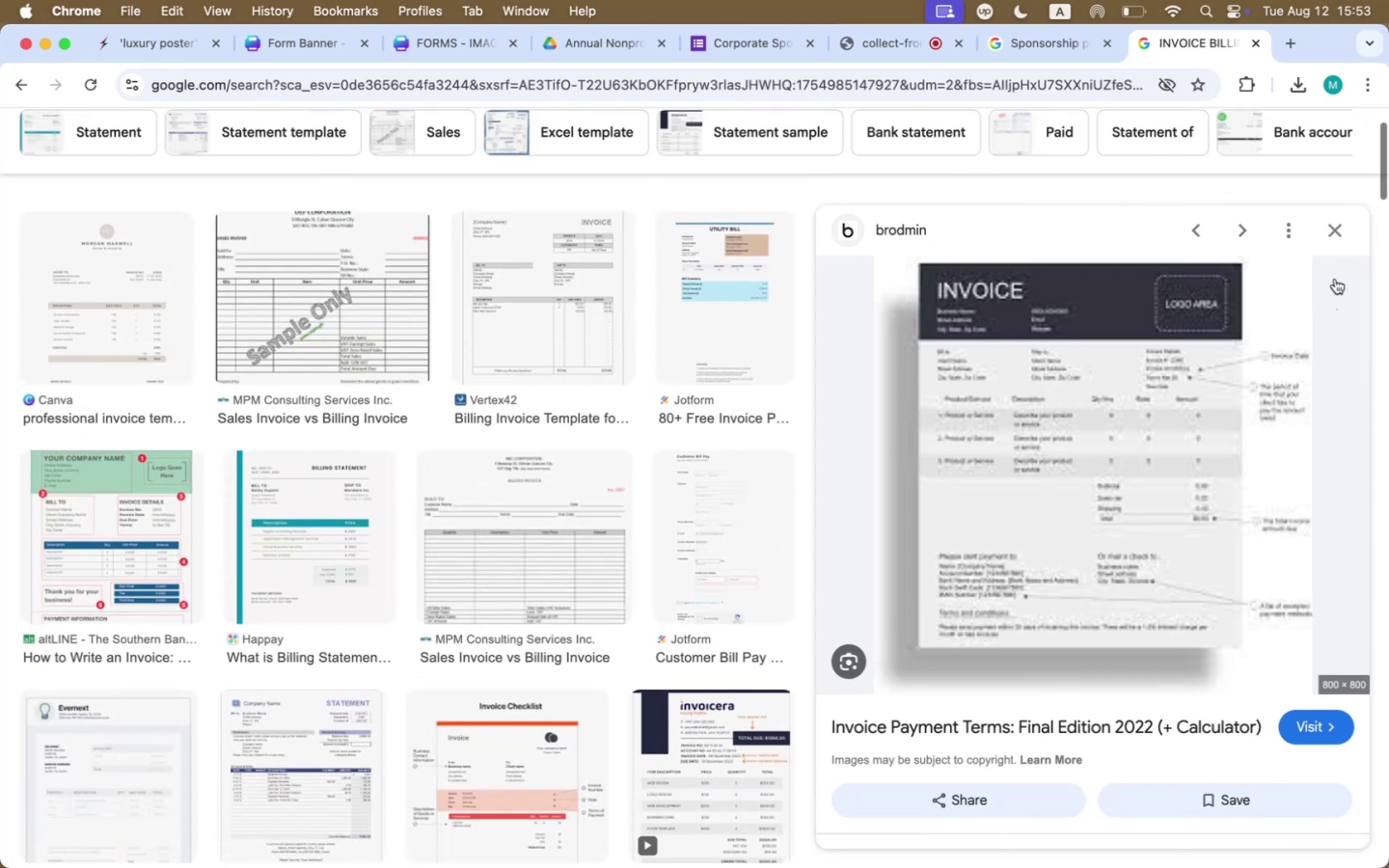 
left_click([1330, 233])
 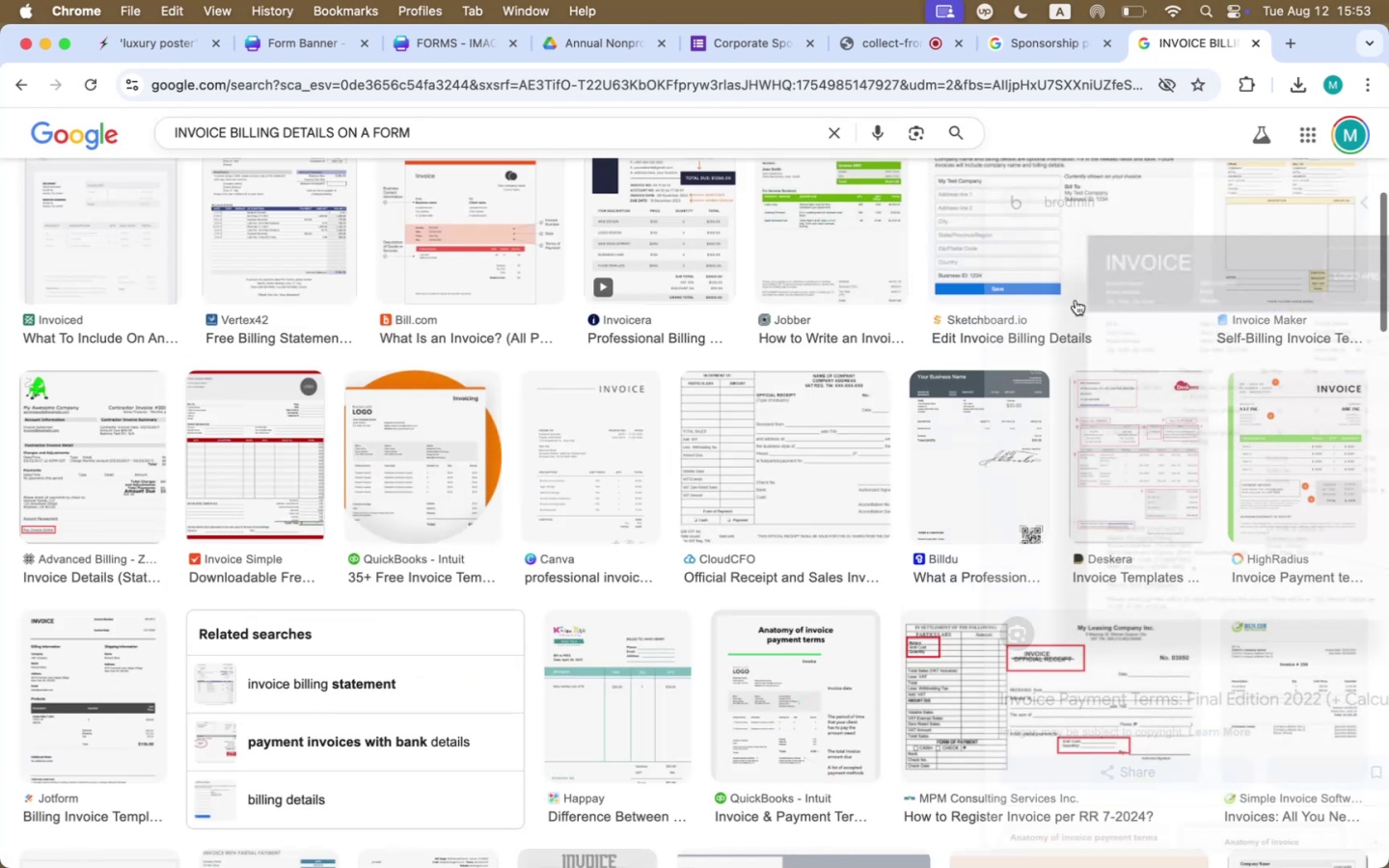 
scroll: coordinate [824, 449], scroll_direction: up, amount: 65.0
 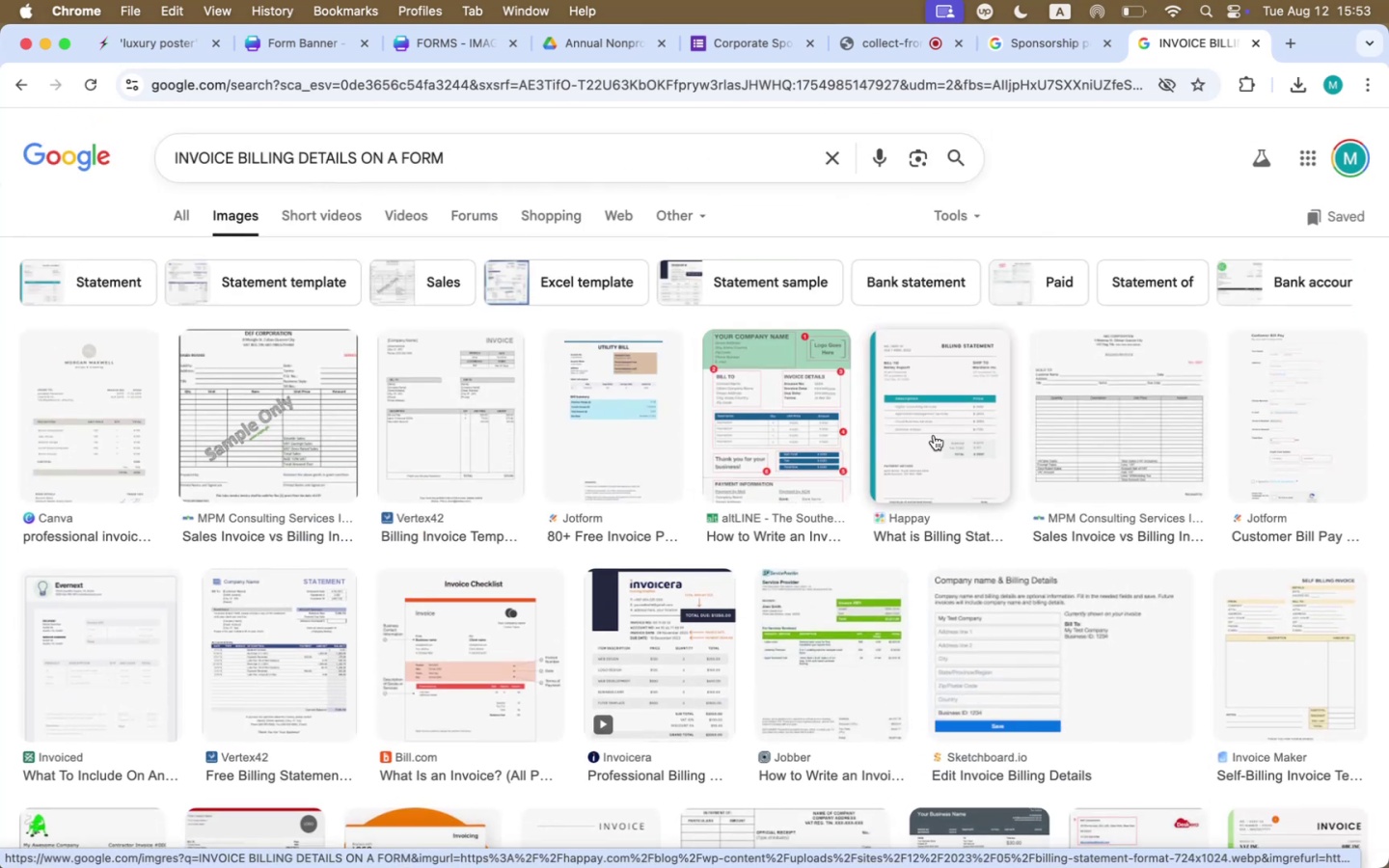 
left_click([531, 164])
 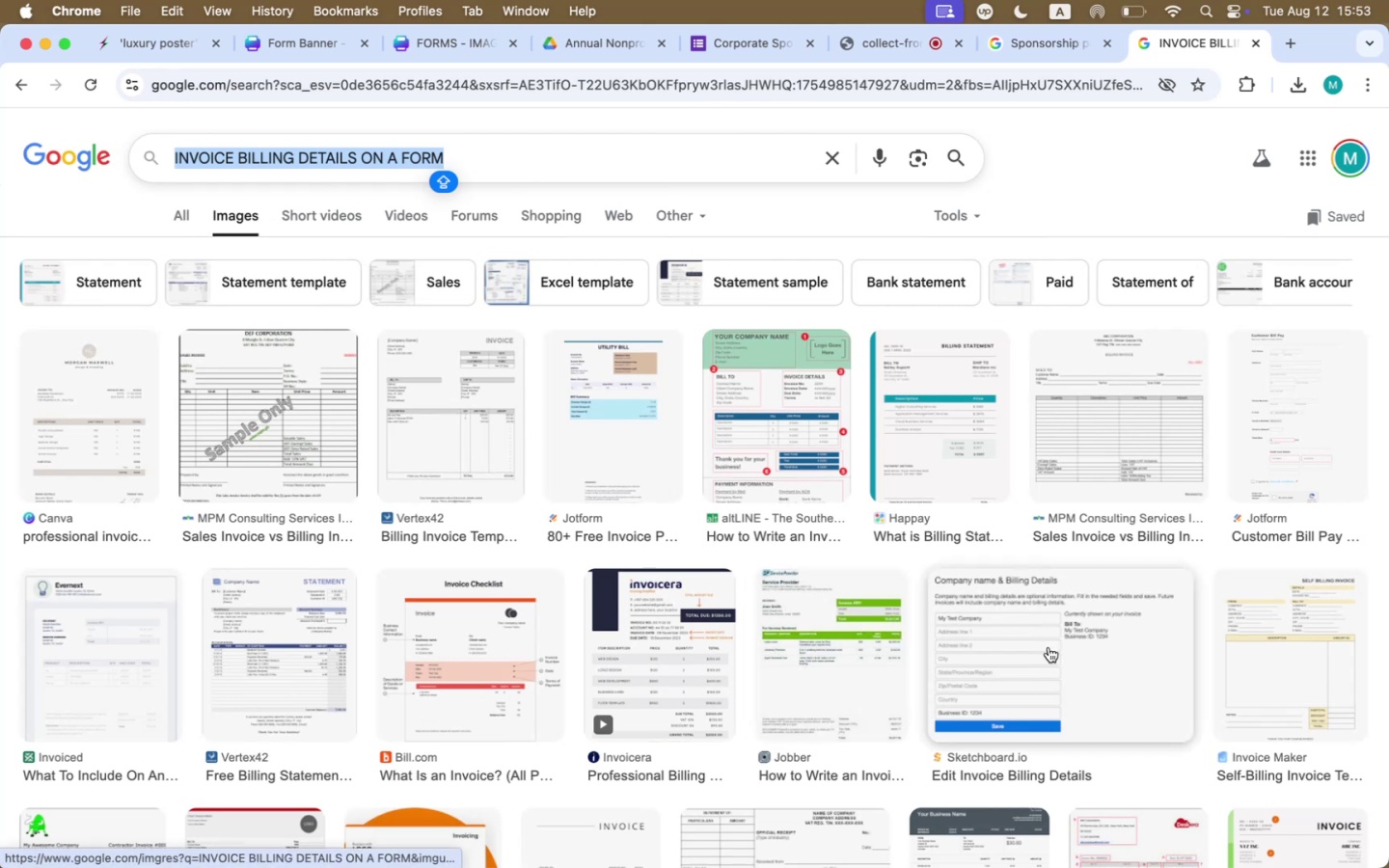 
left_click([1140, 653])
 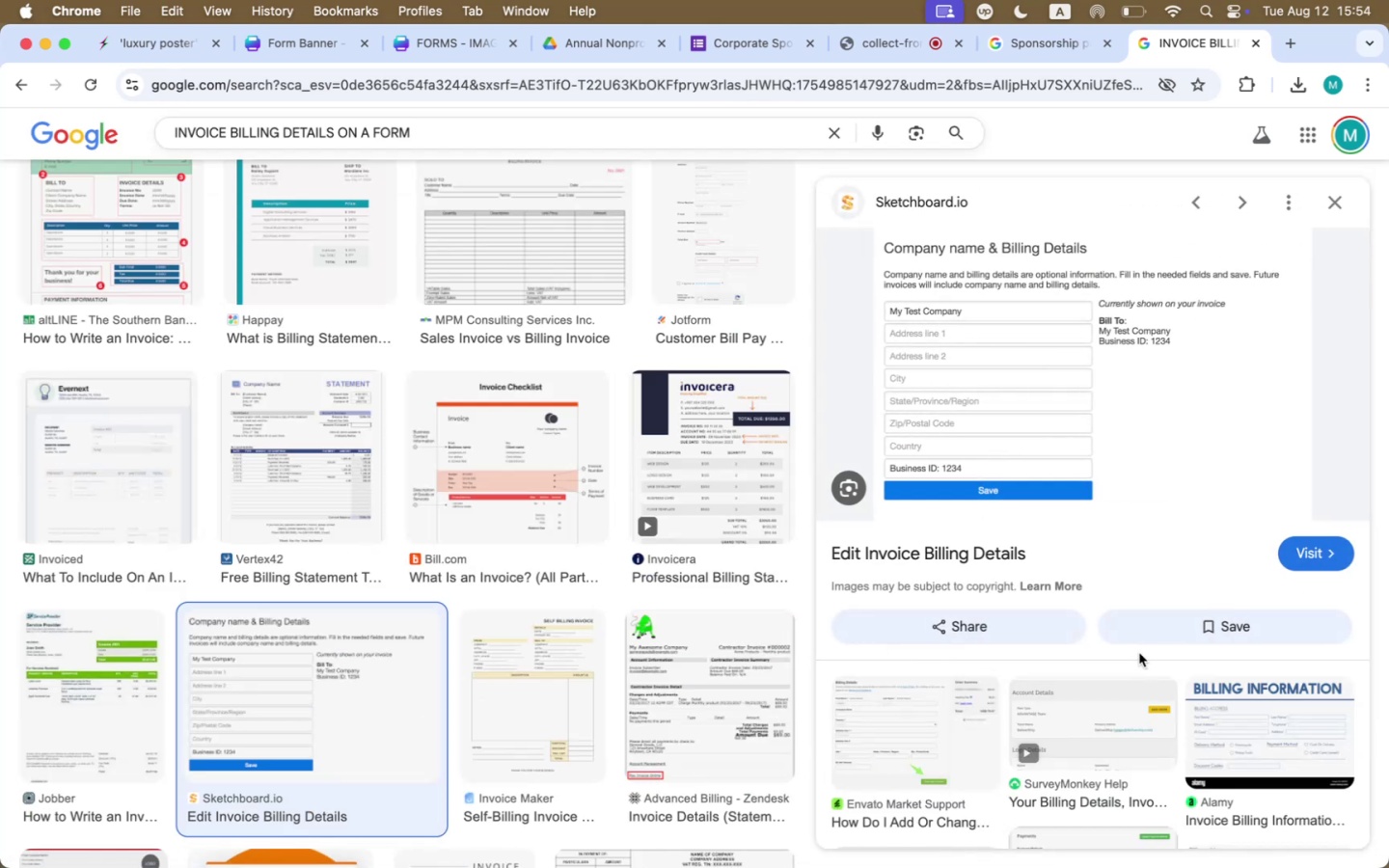 
wait(10.05)
 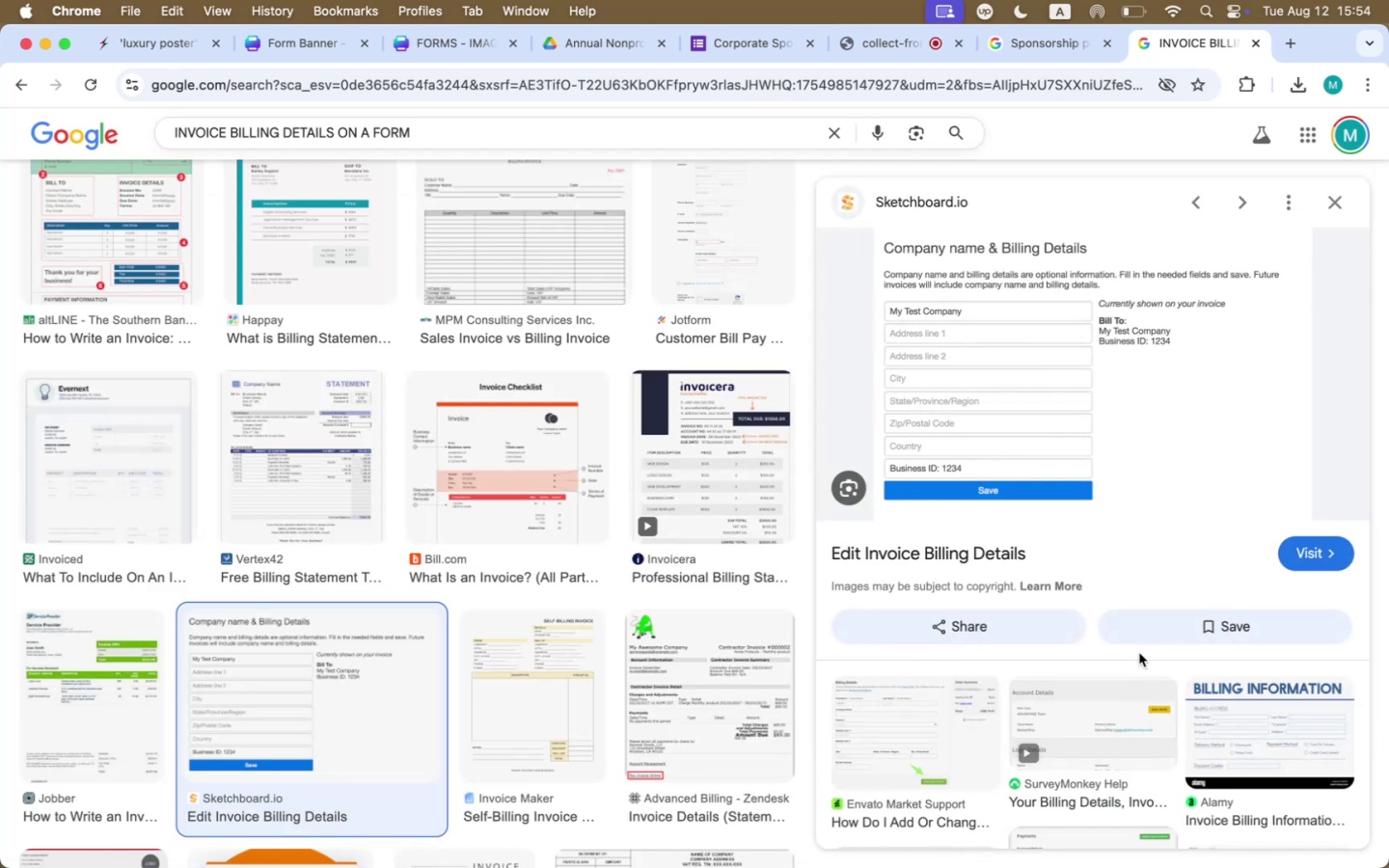 
key(Meta+Tab)
 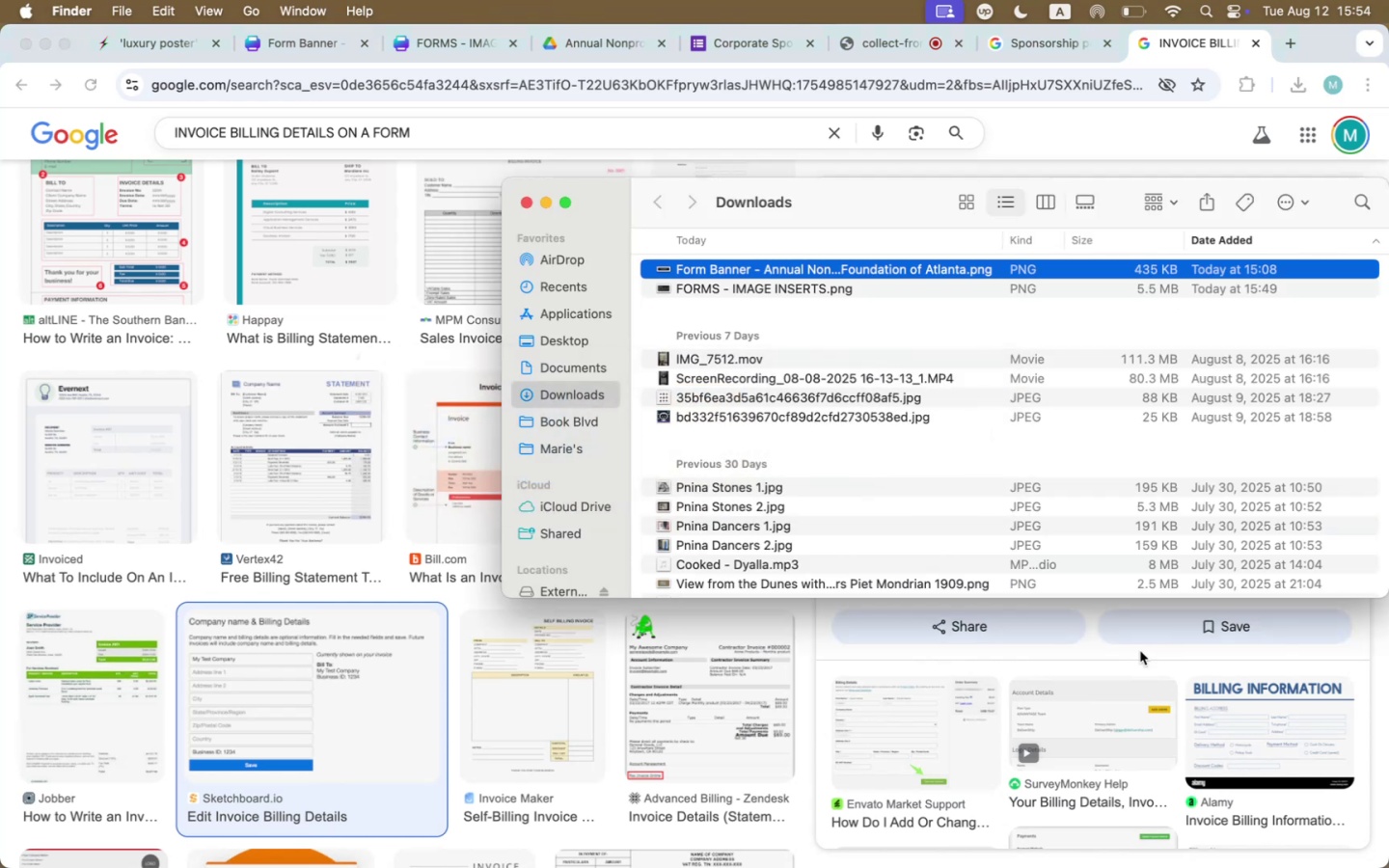 
hold_key(key=CommandLeft, duration=0.39)
 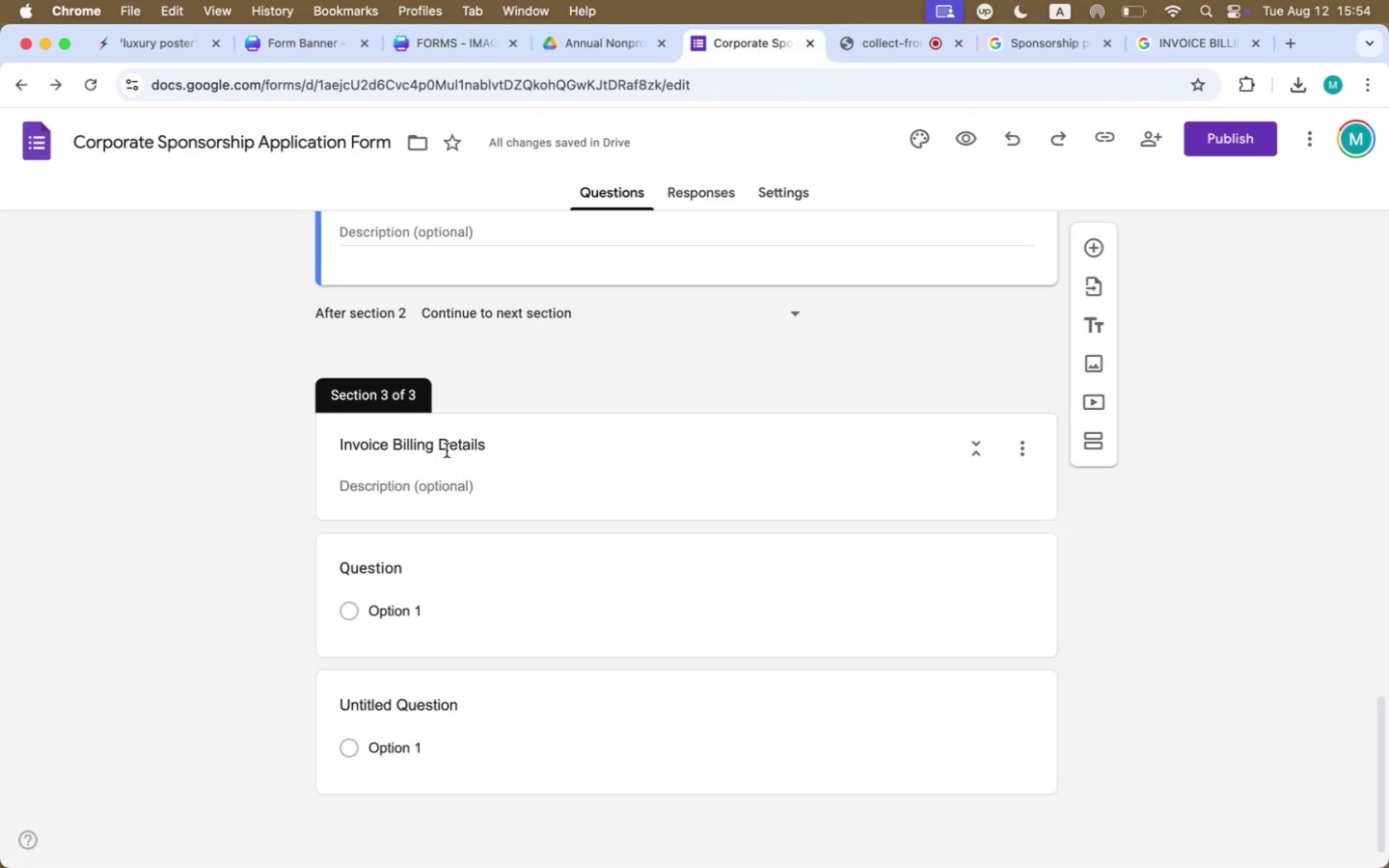 
left_click([399, 566])
 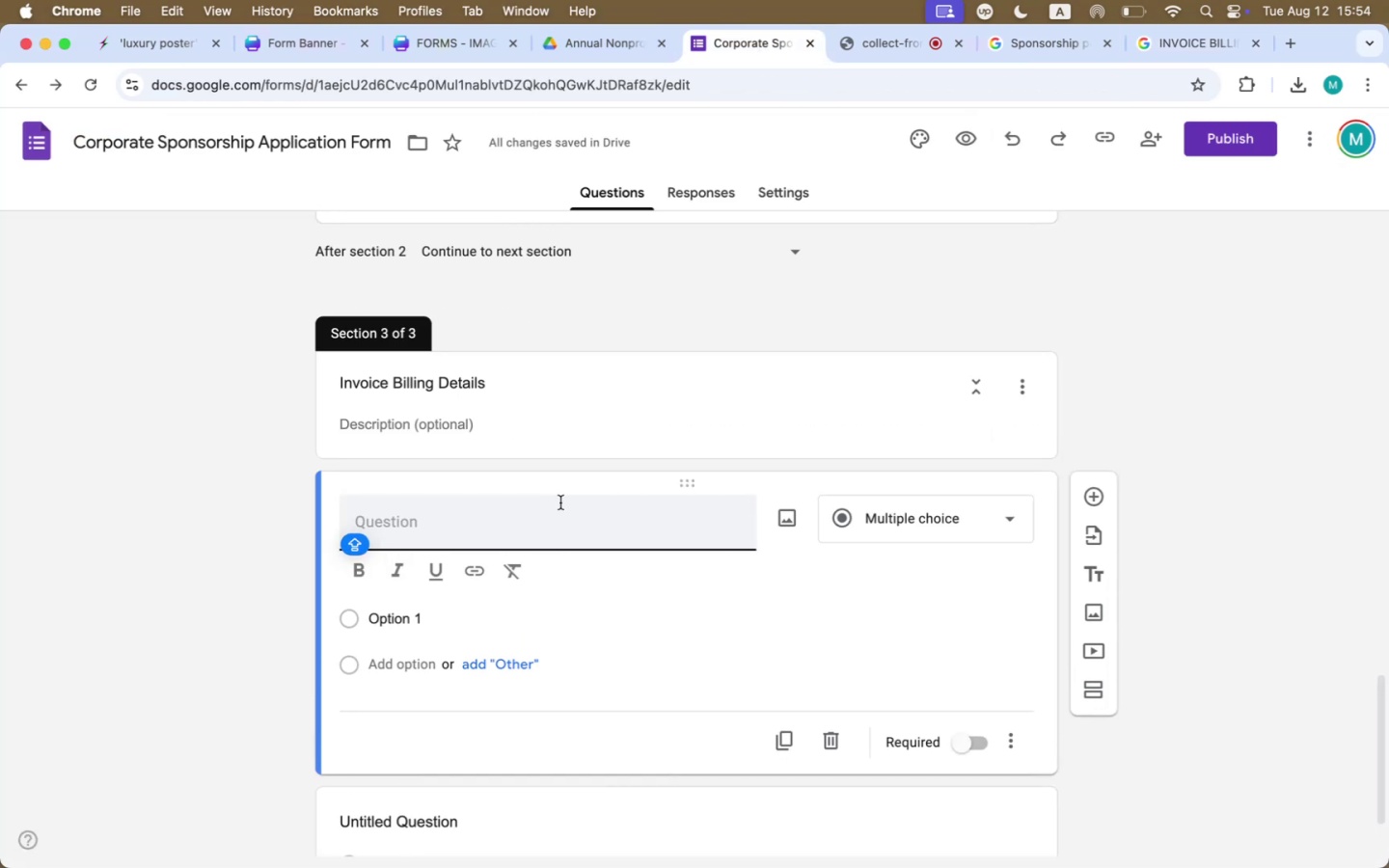 
type(Billing Address)
 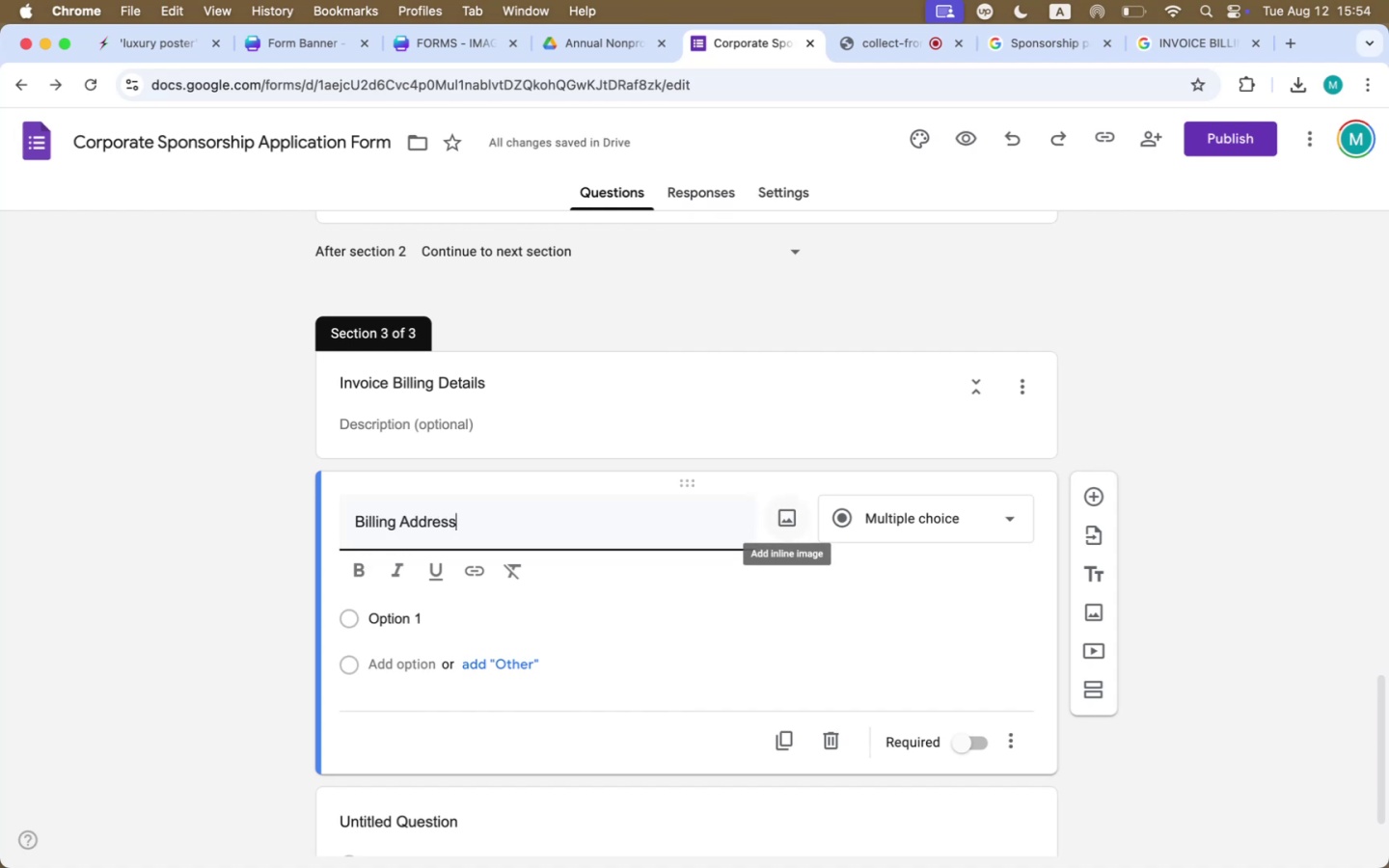 
left_click([1339, 528])
 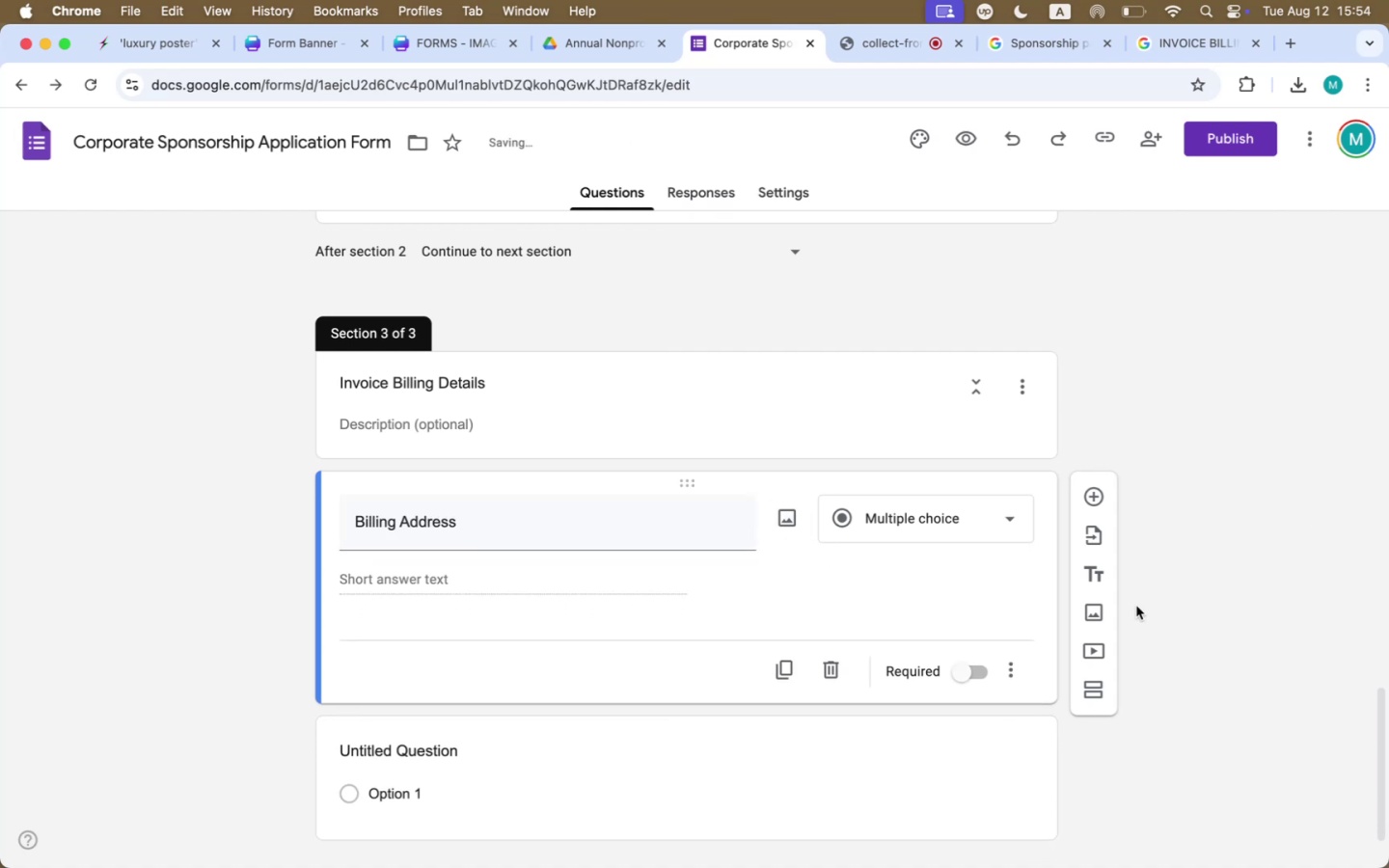 
scroll: coordinate [1095, 642], scroll_direction: down, amount: 8.0
 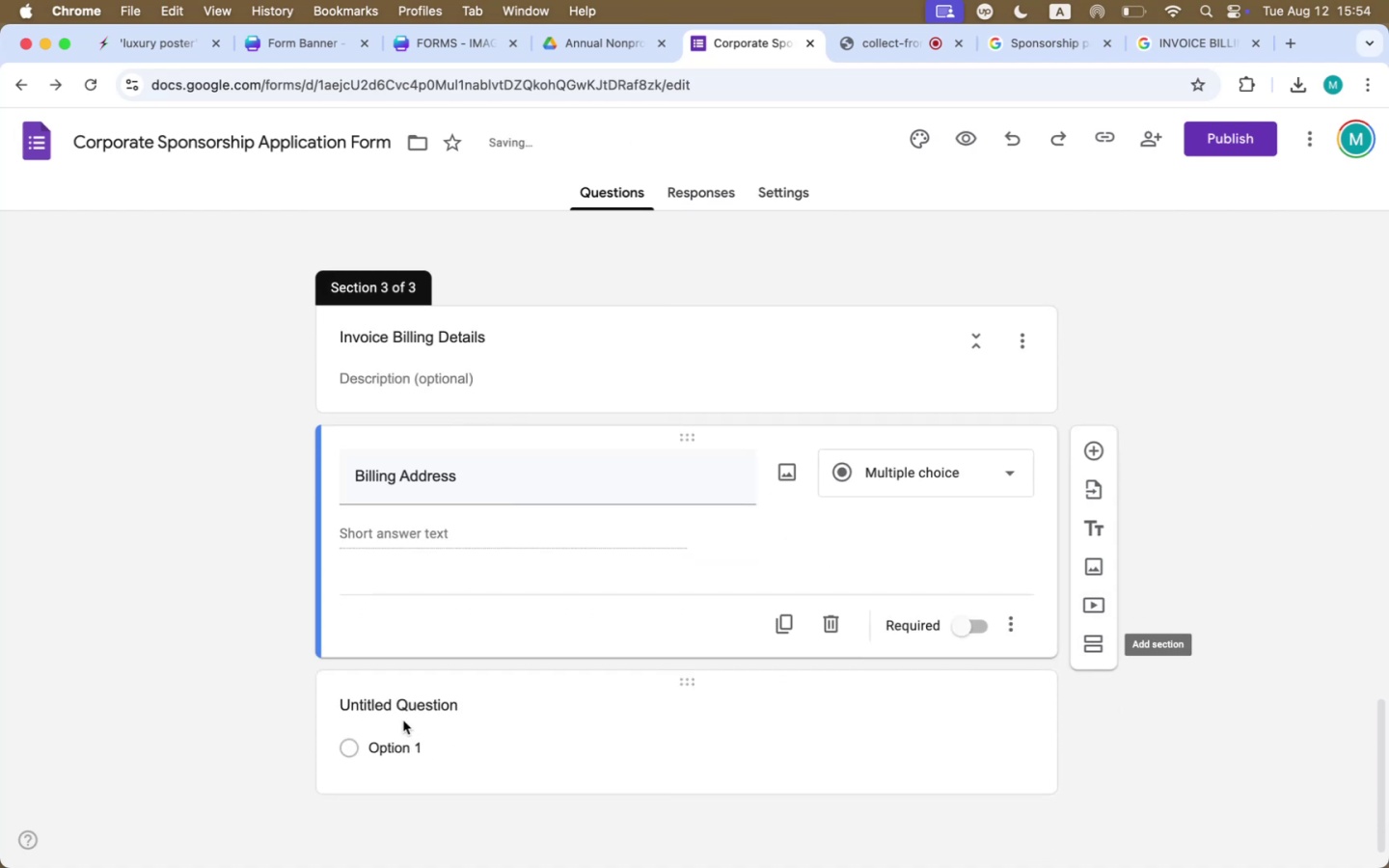 
left_click([403, 702])
 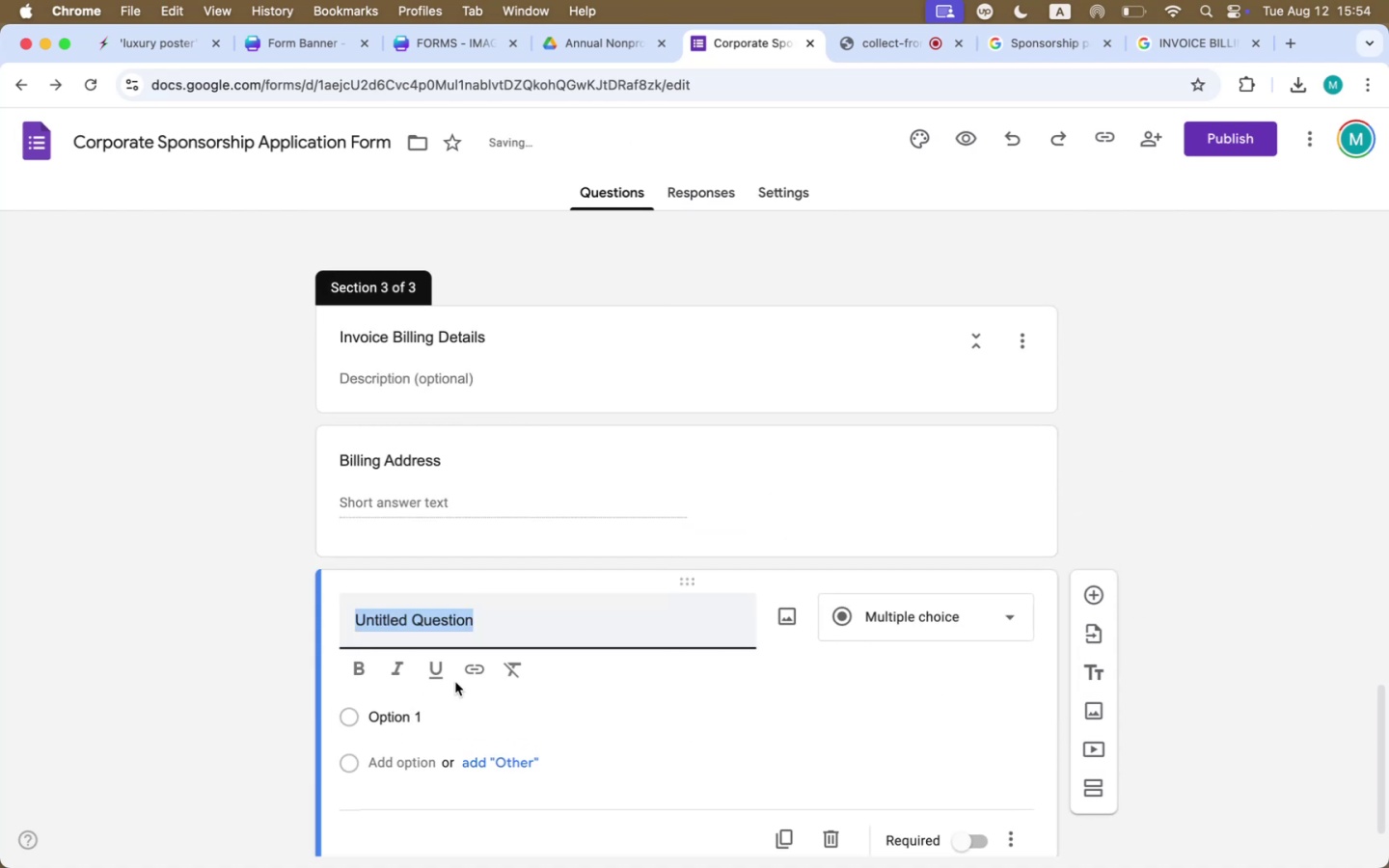 
key(Meta+Tab)
 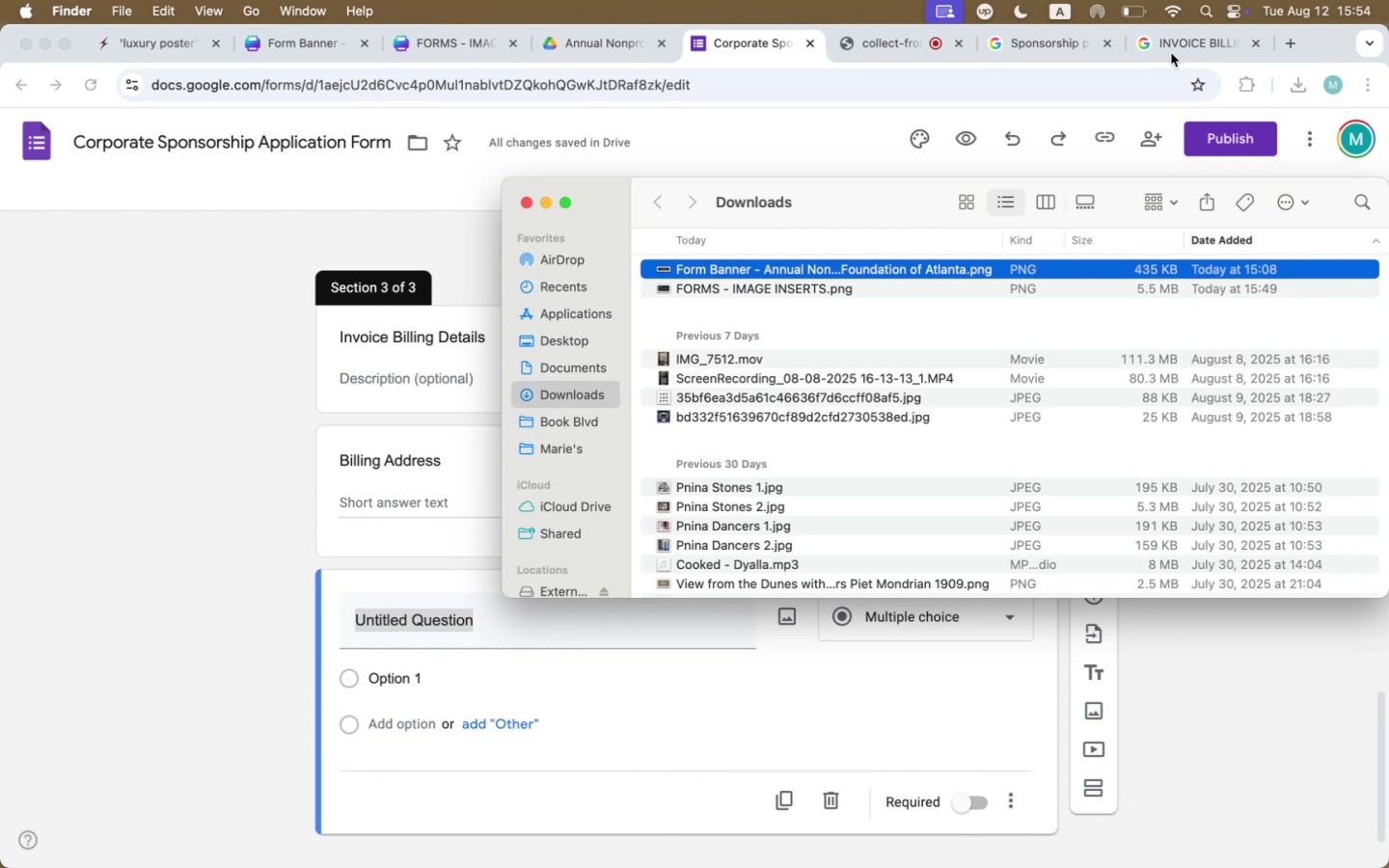 
left_click([1197, 34])
 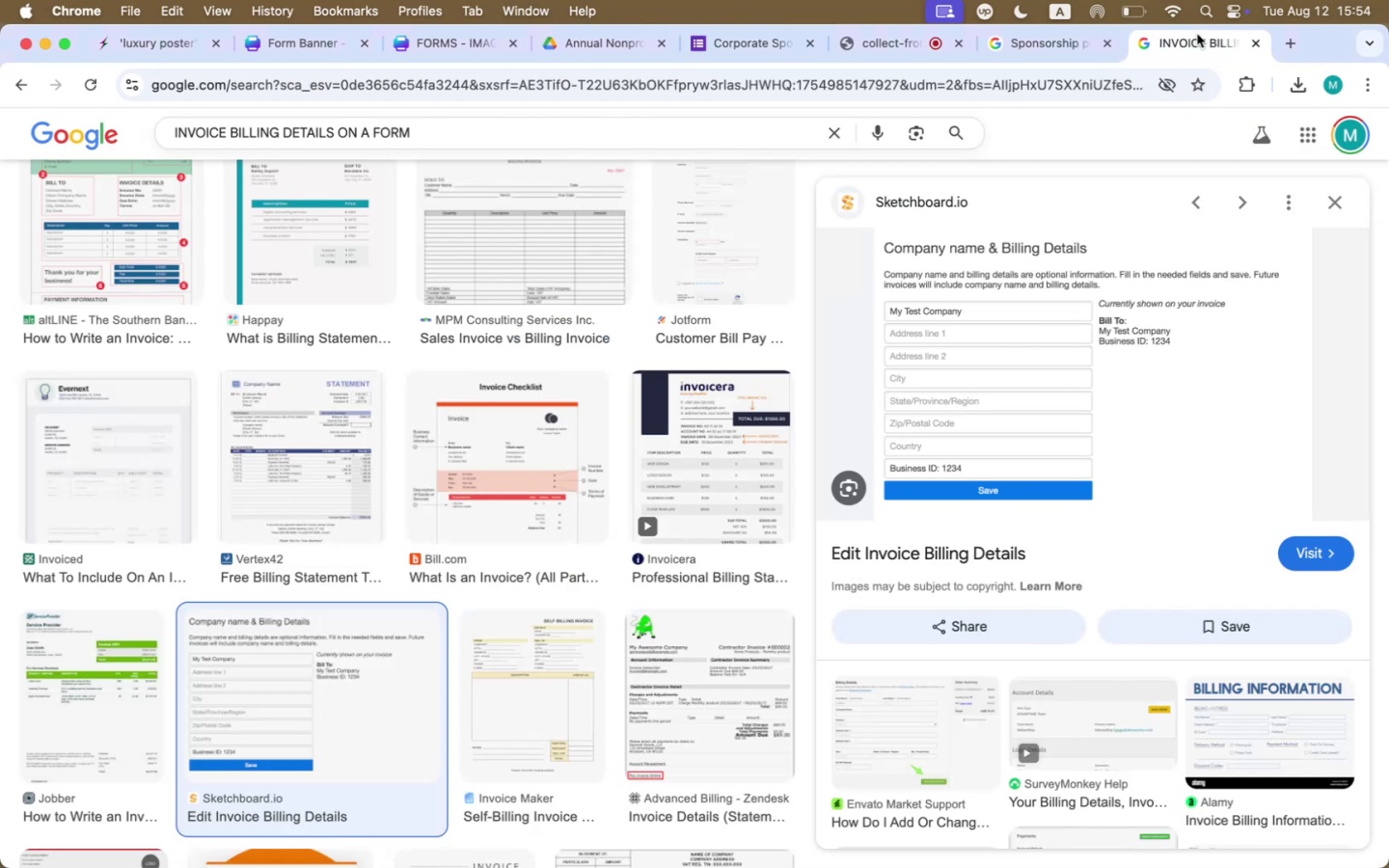 
wait(12.54)
 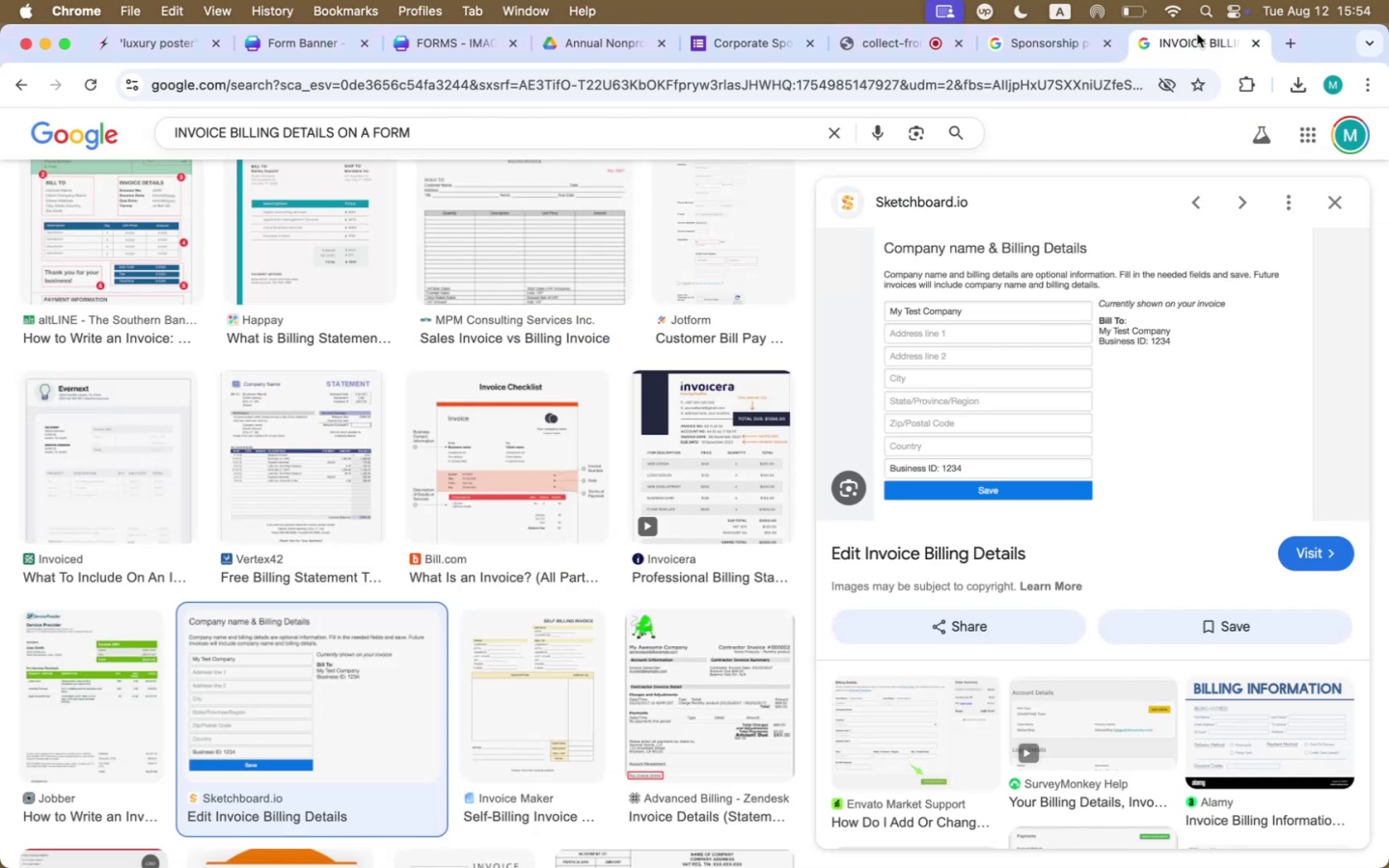 
left_click([698, 488])
 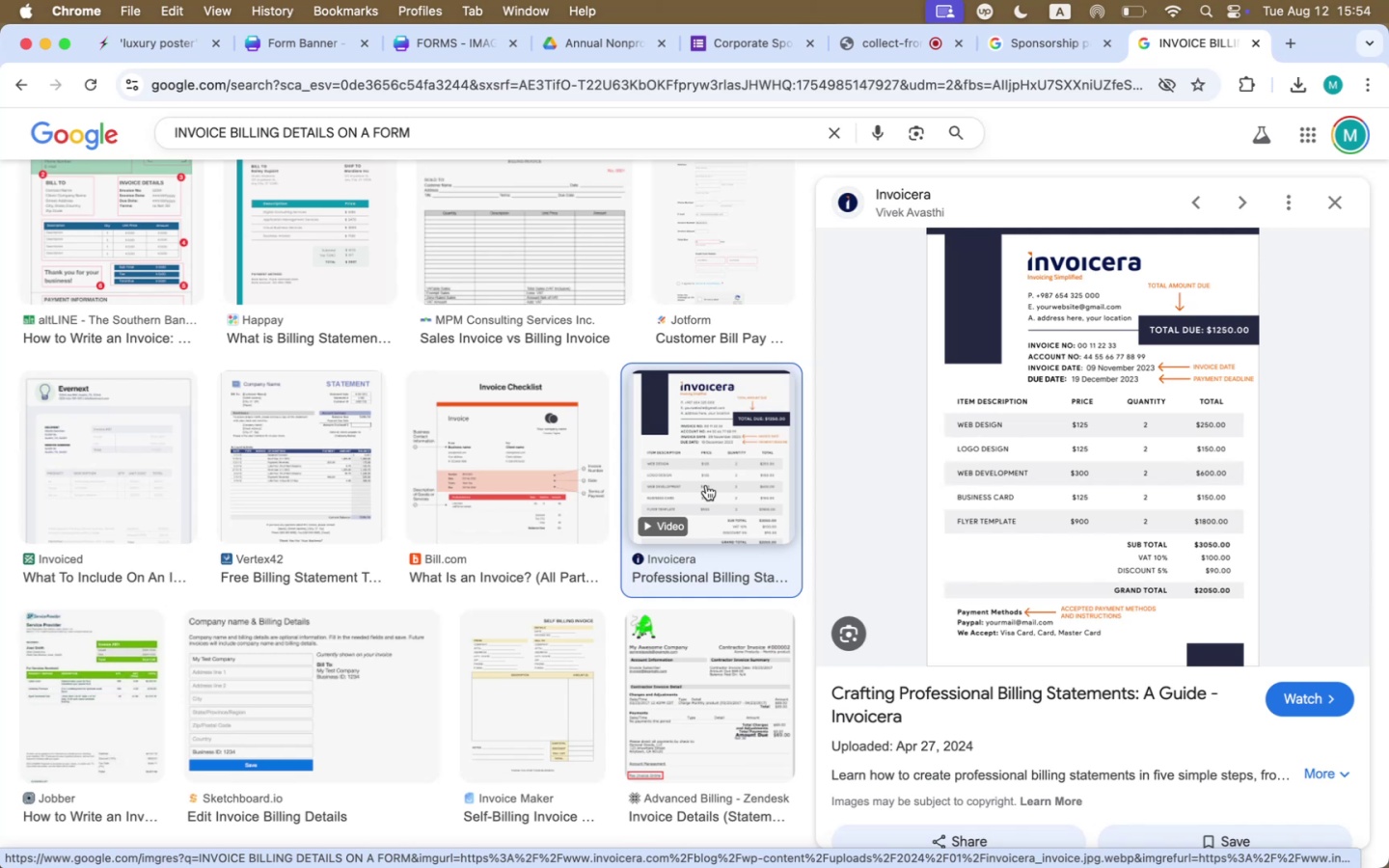 
wait(13.52)
 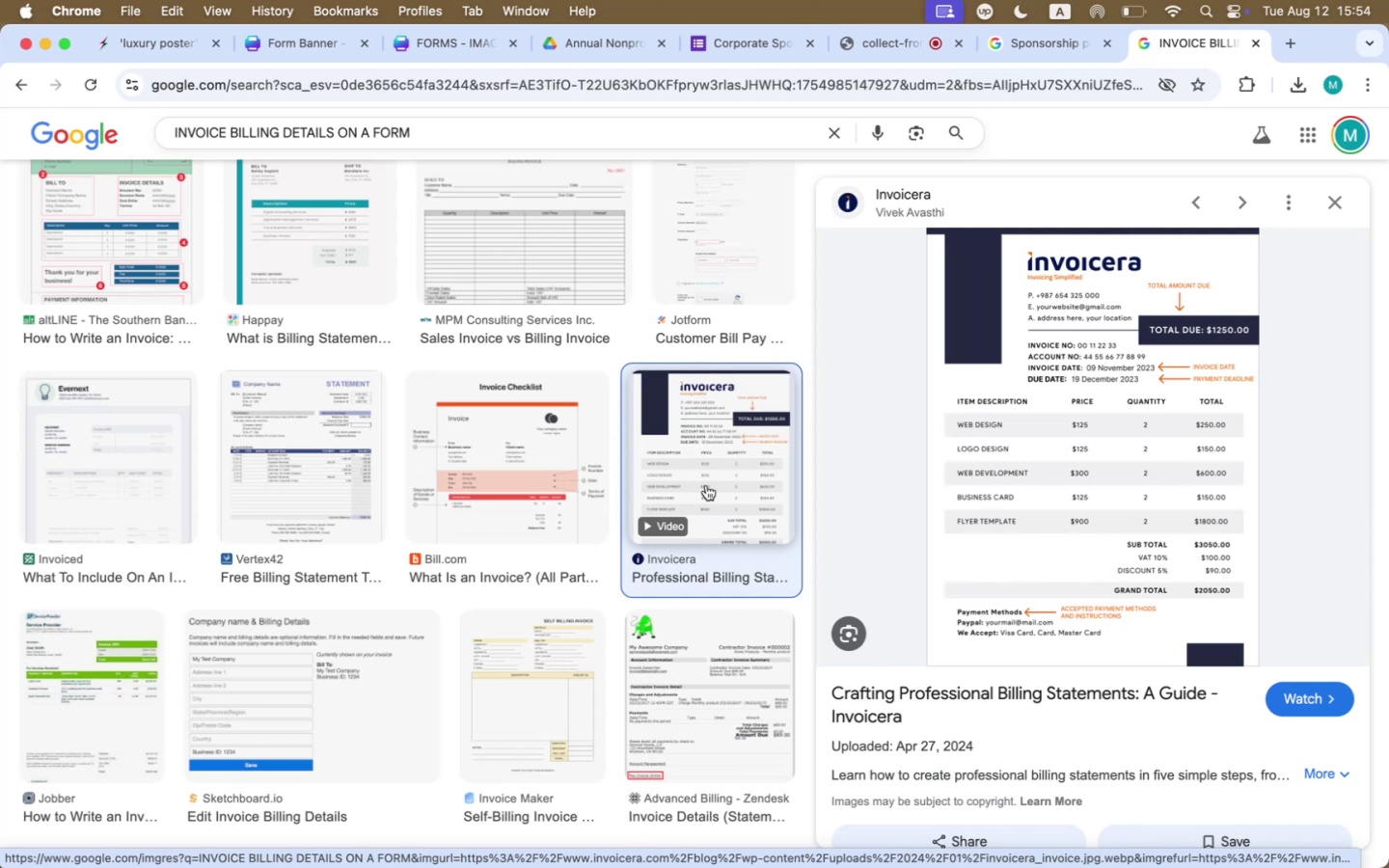 
key(Meta+CommandLeft)
 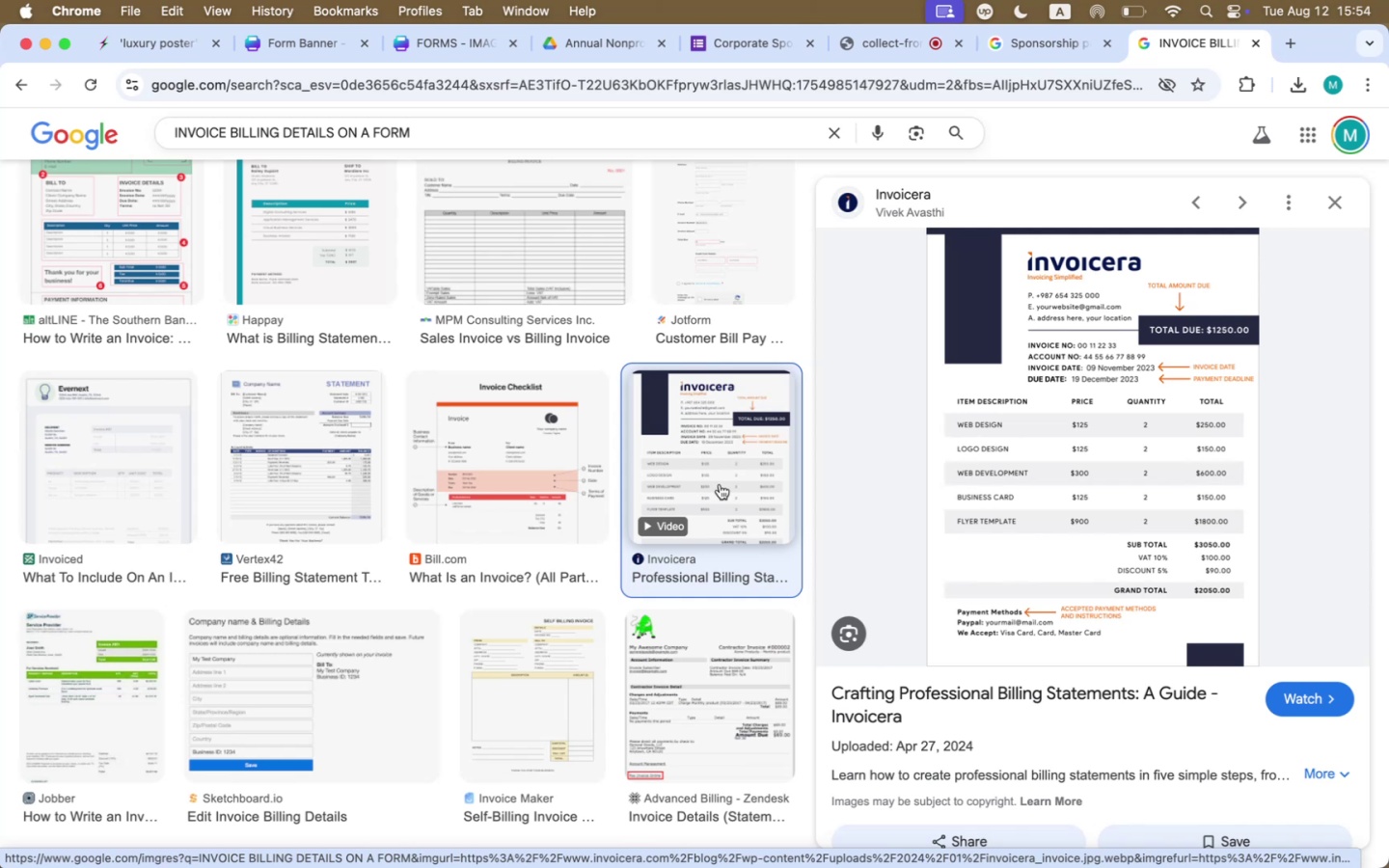 
key(Meta+Tab)
 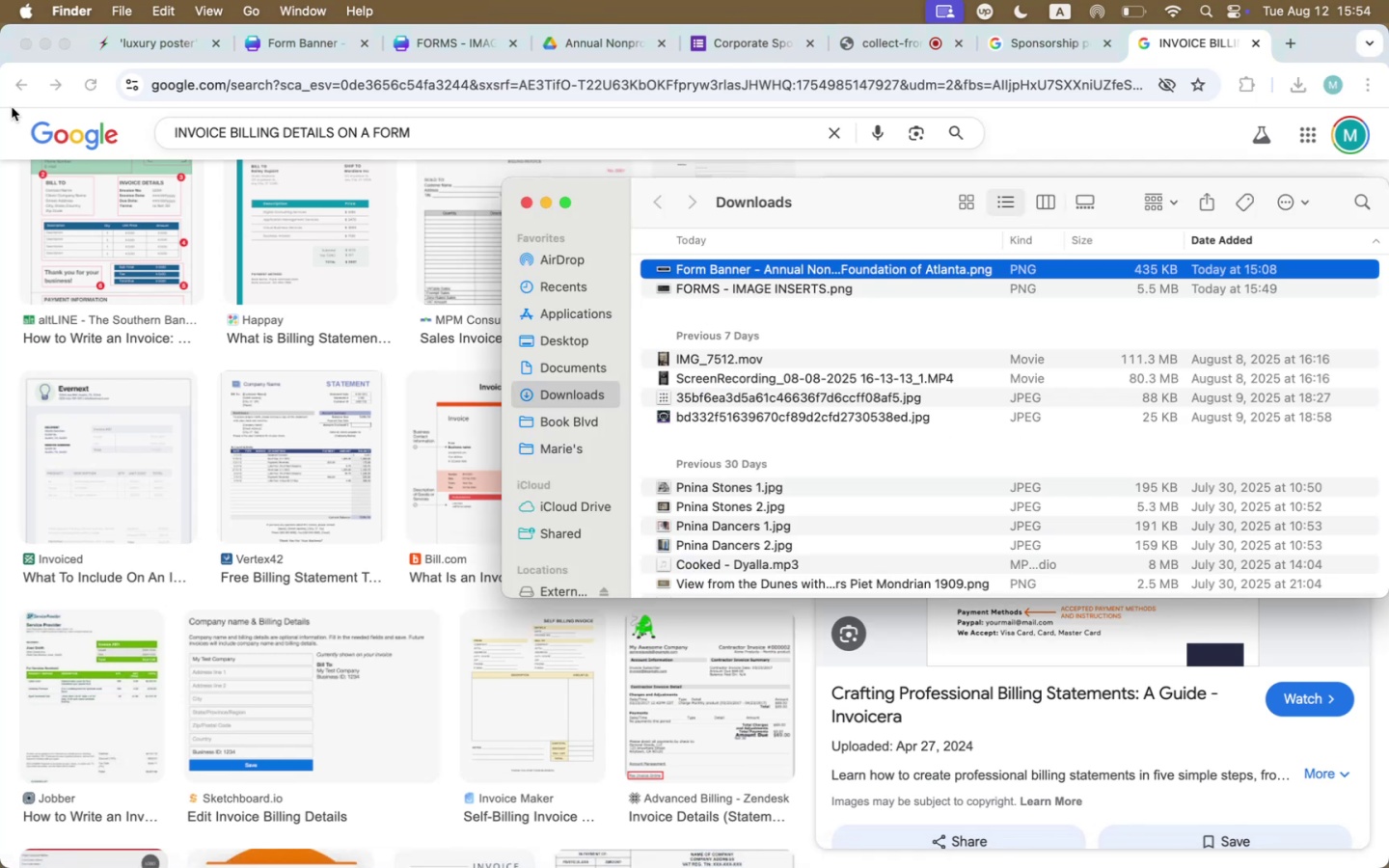 
left_click([478, 46])
 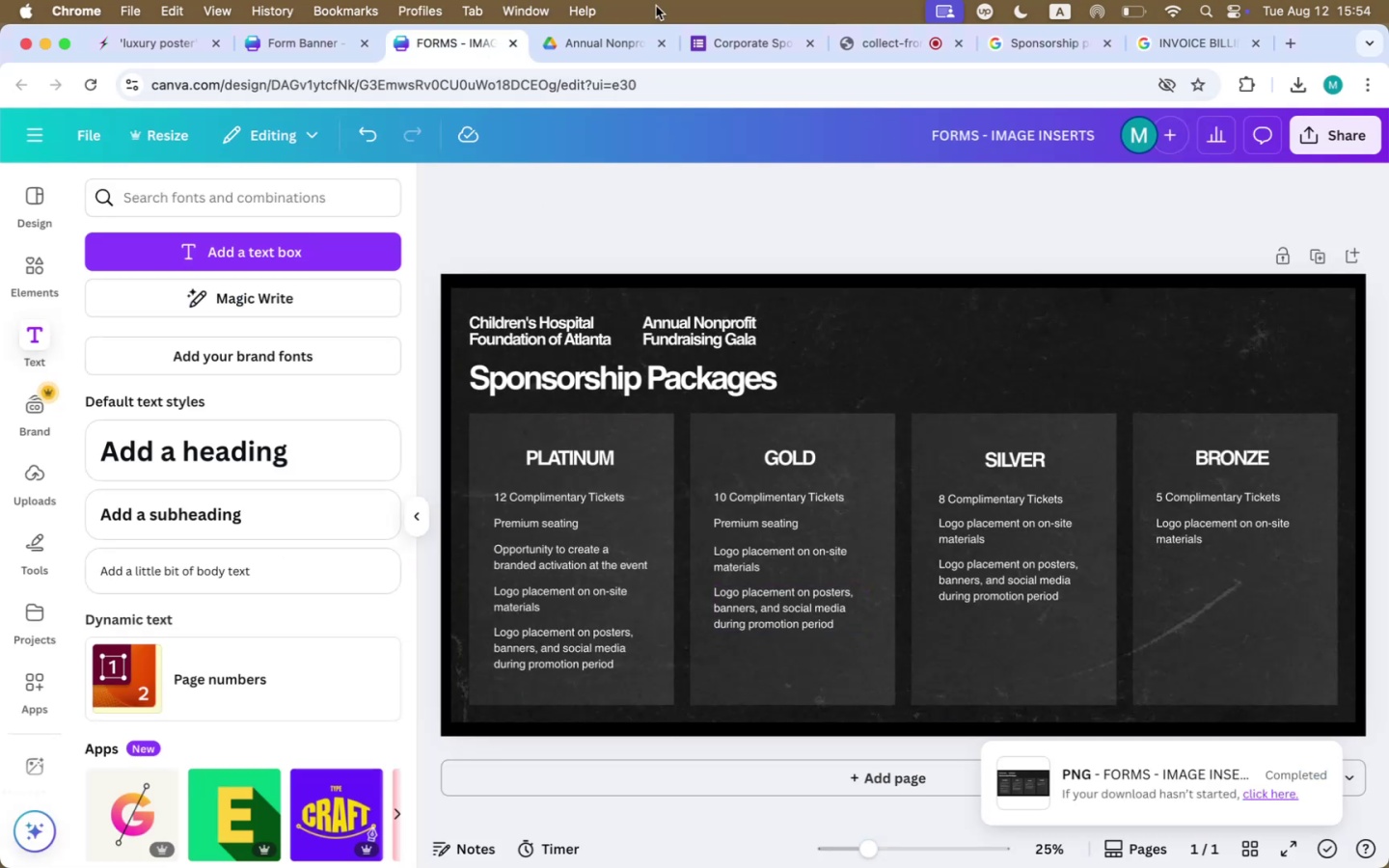 
left_click([736, 49])
 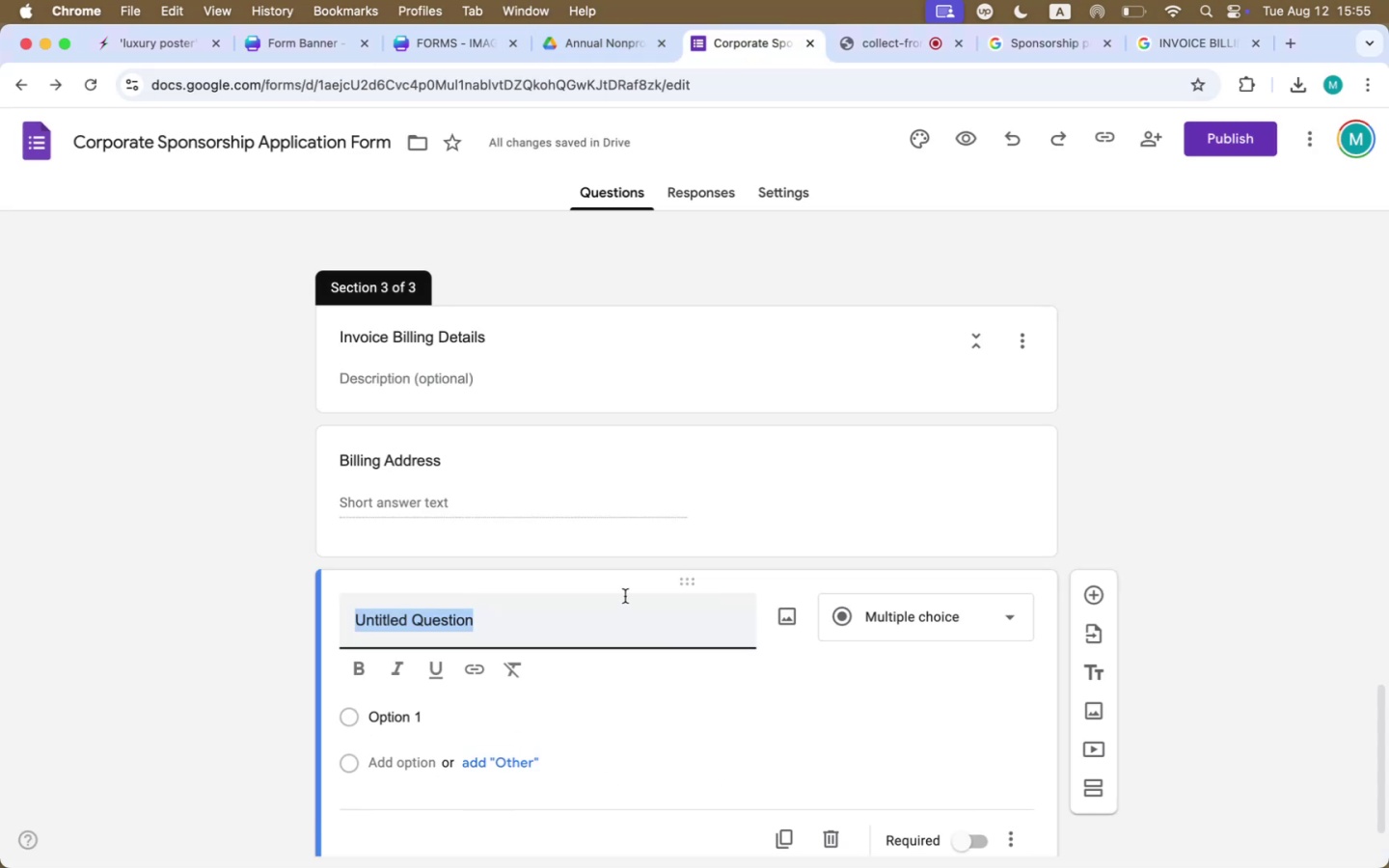 
type(Payment Menth)
key(Backspace)
key(Backspace)
key(Backspace)
type(thod)
 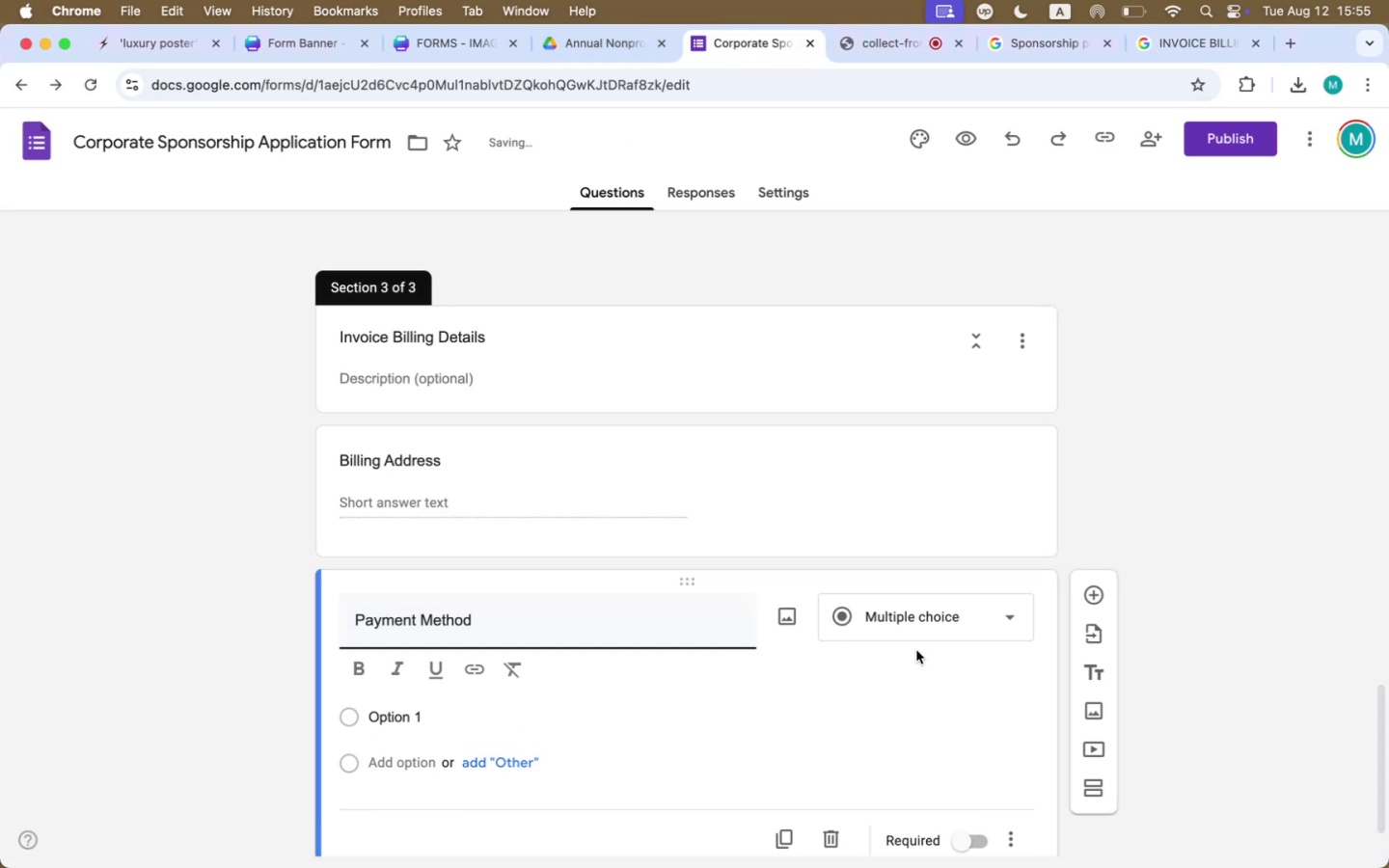 
left_click([453, 710])
 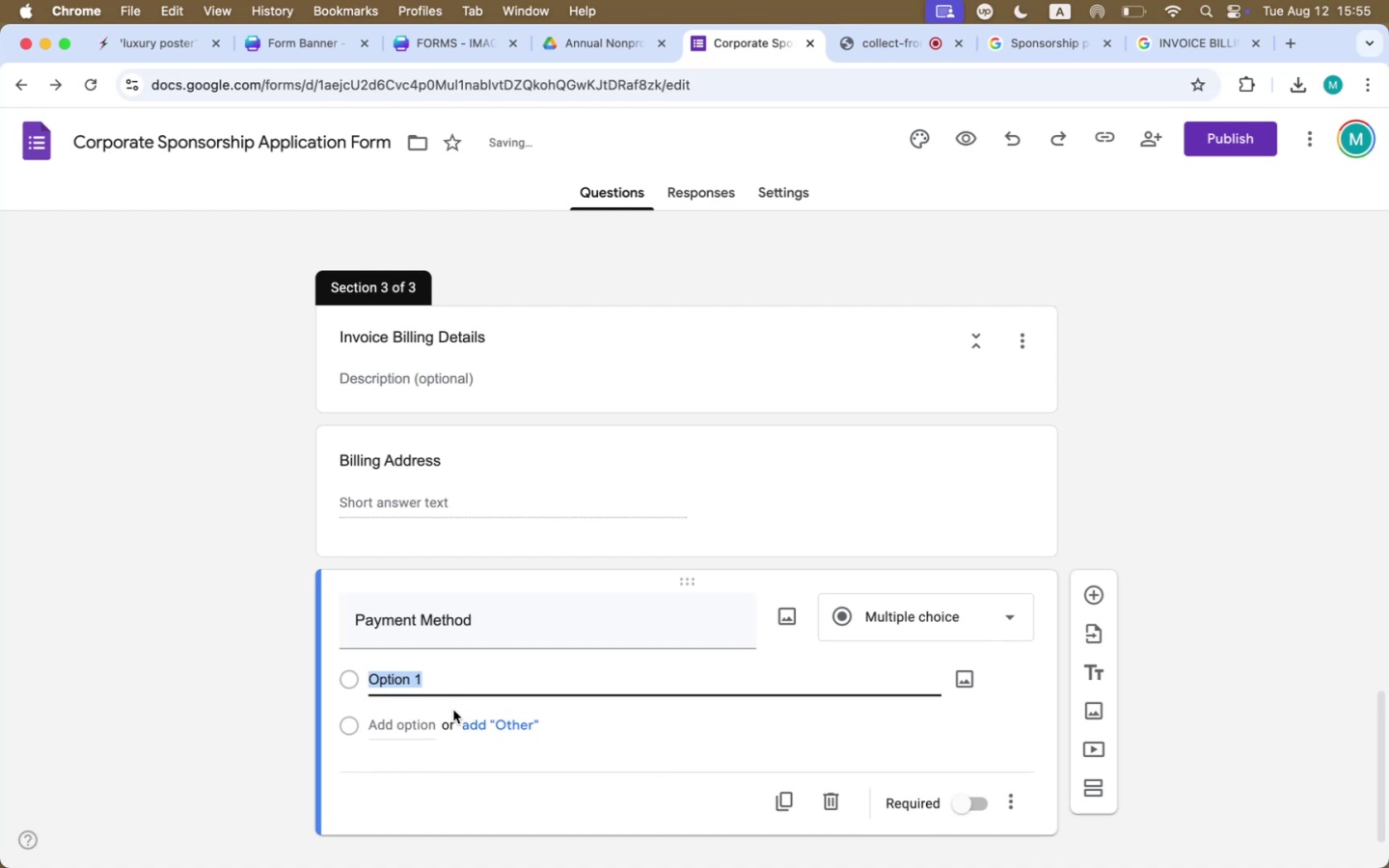 
type(Credit Card)
 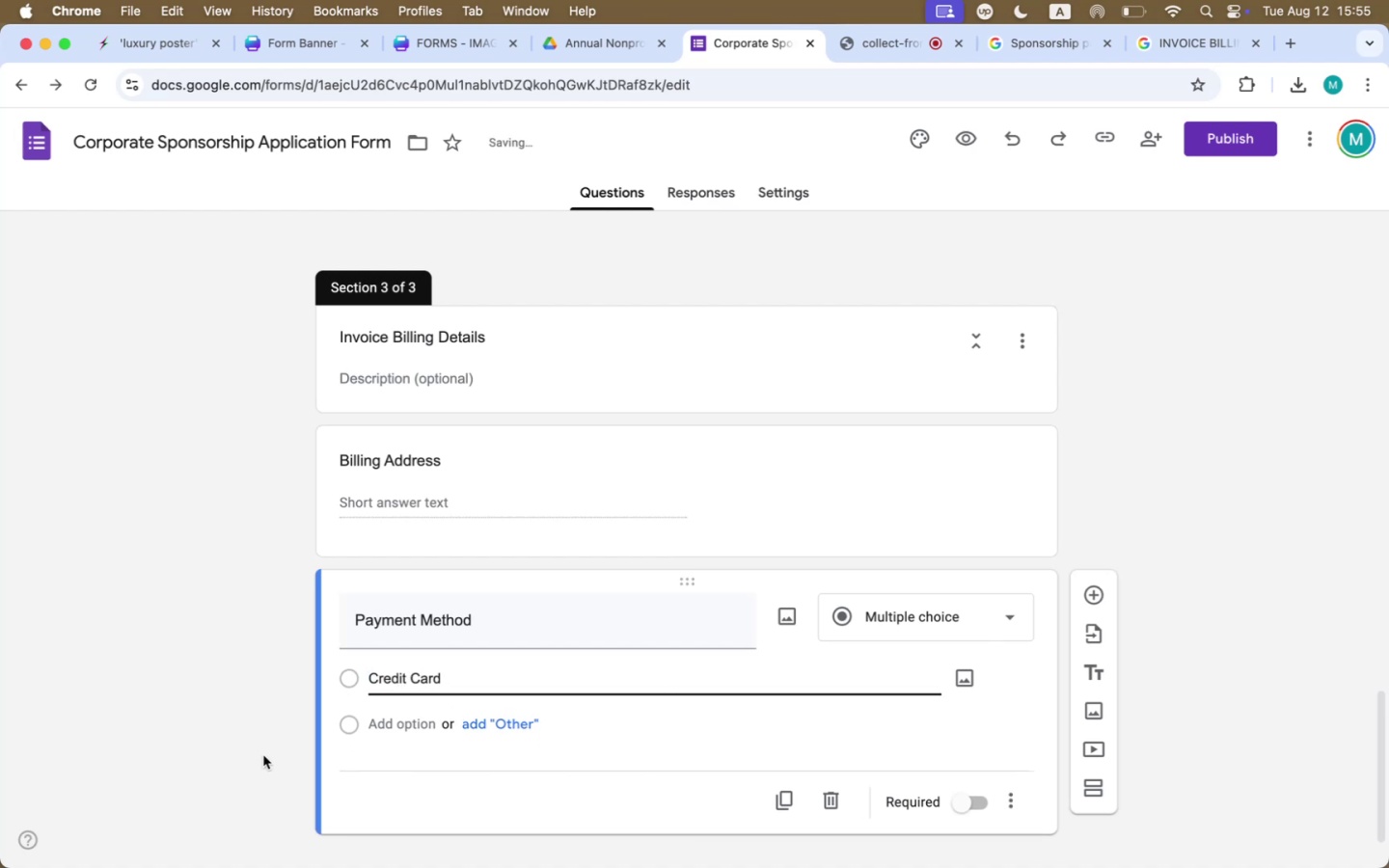 
left_click([388, 731])
 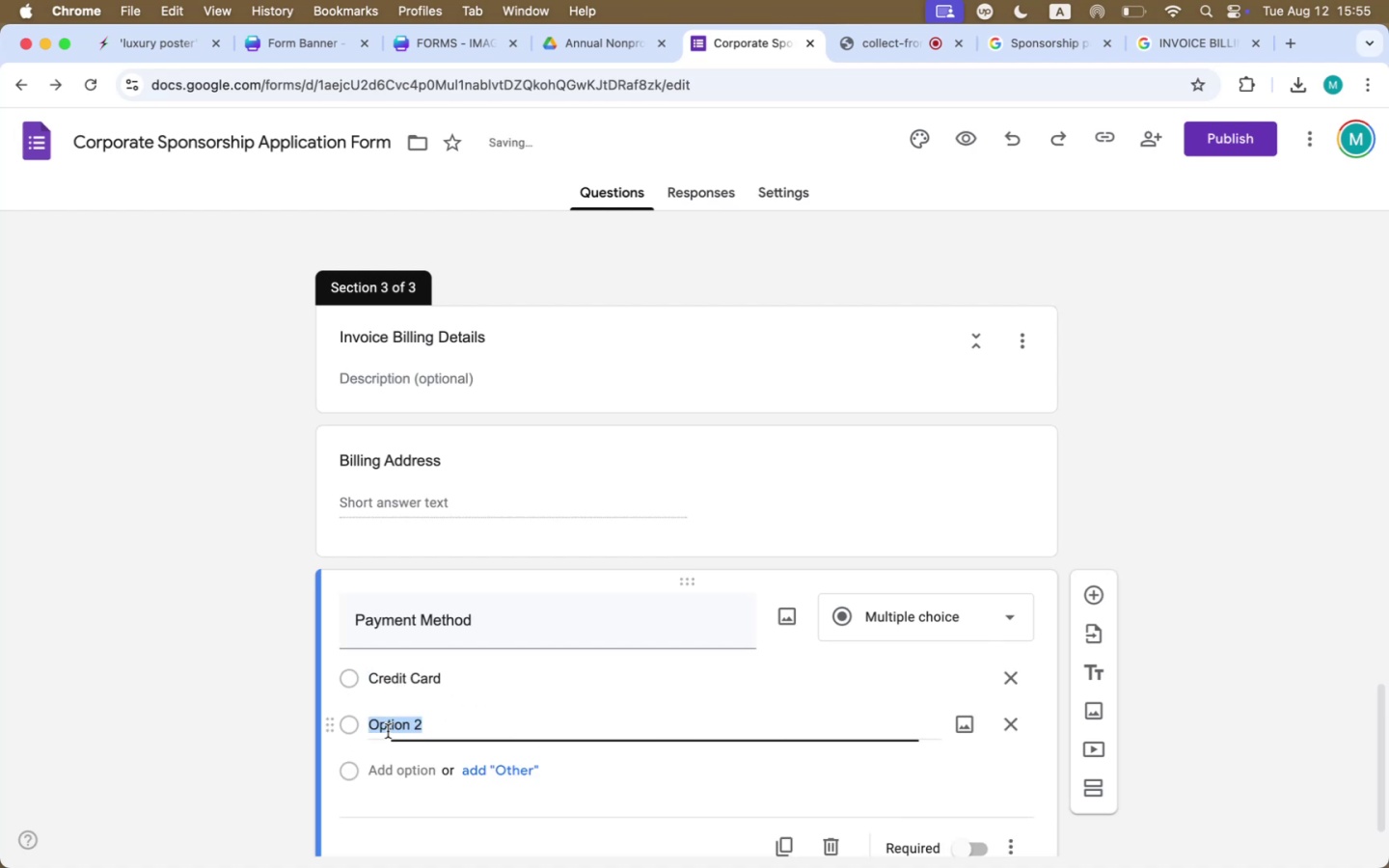 
type(Check)
 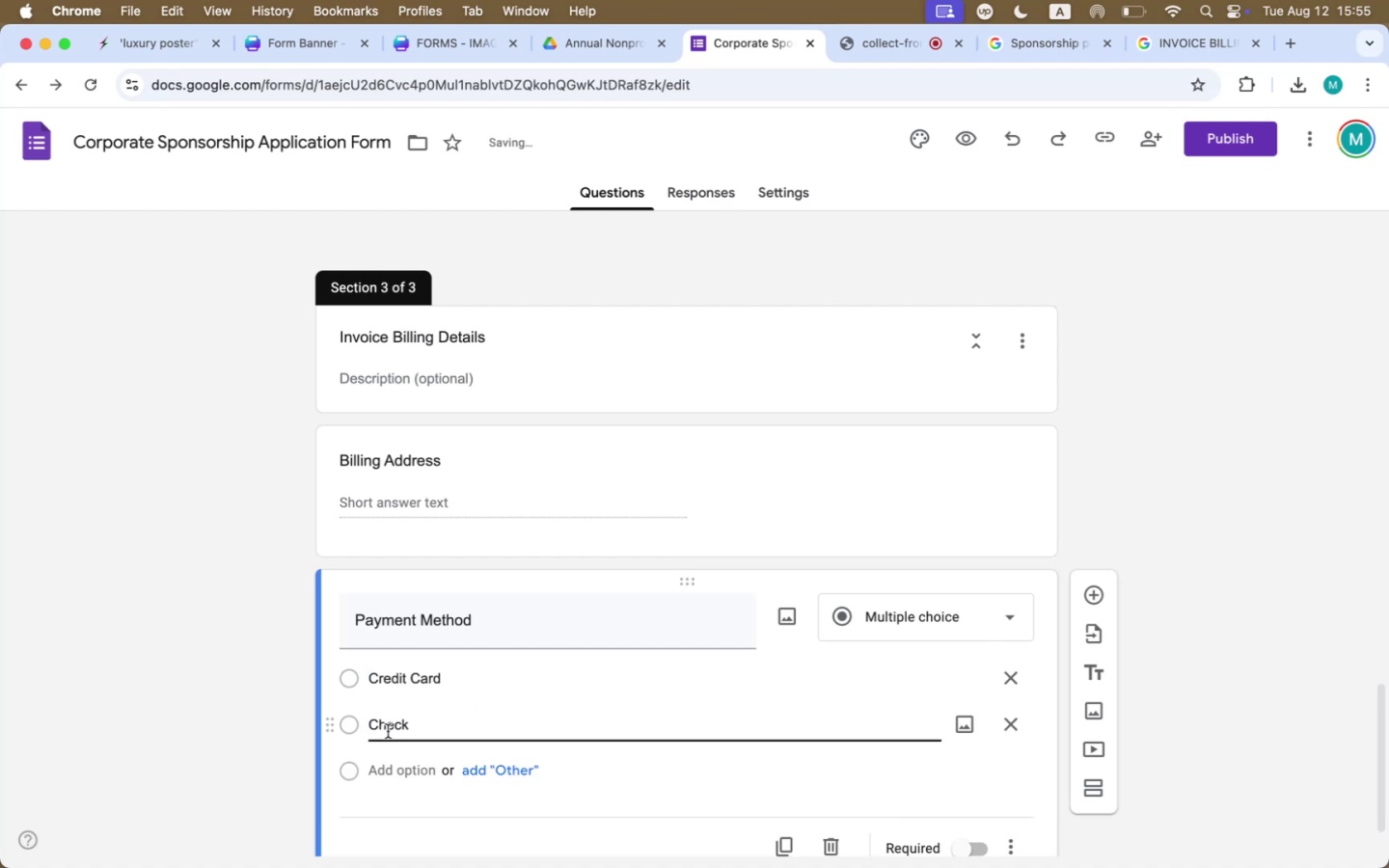 
left_click([396, 764])
 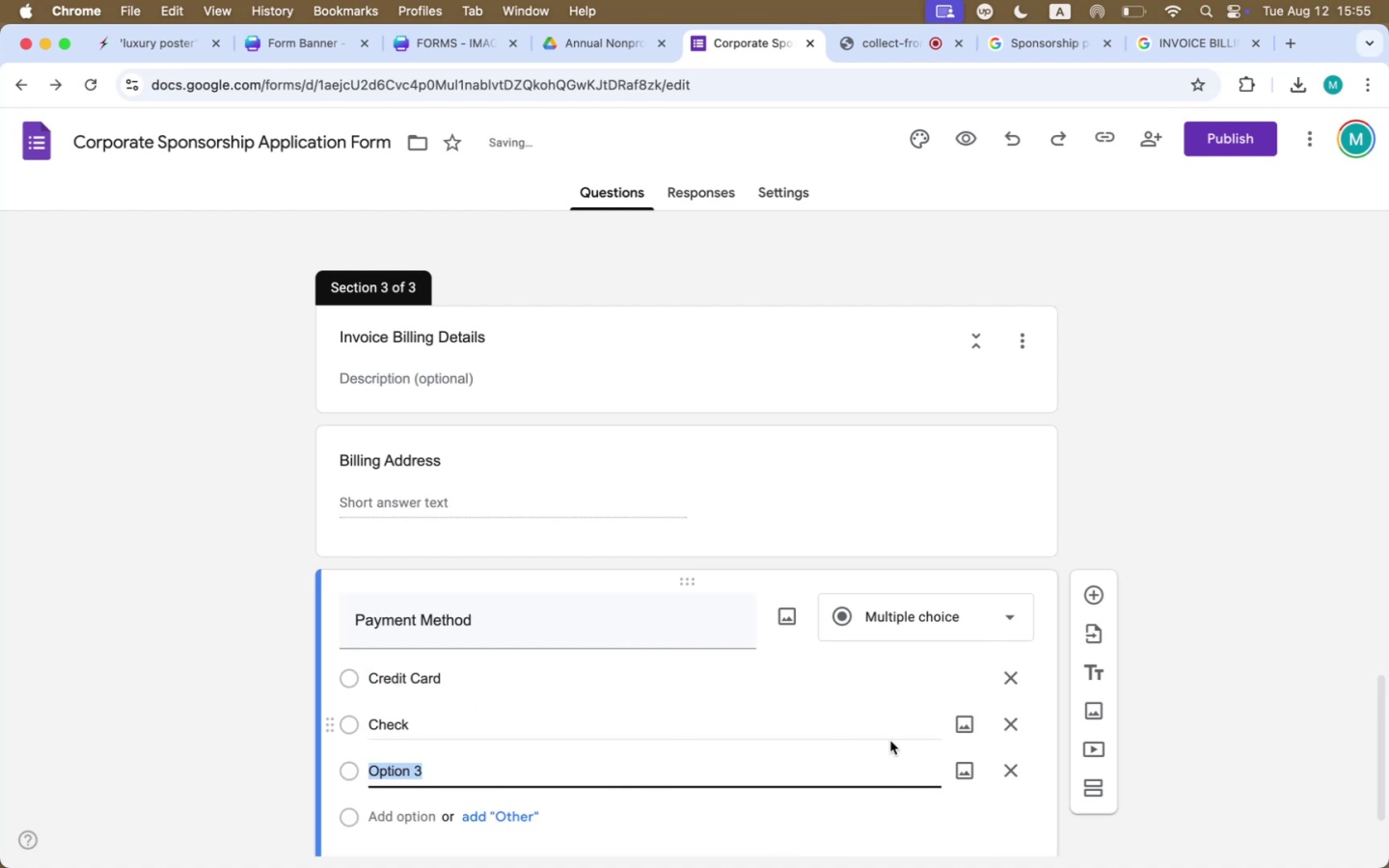 
scroll: coordinate [1236, 654], scroll_direction: down, amount: 29.0
 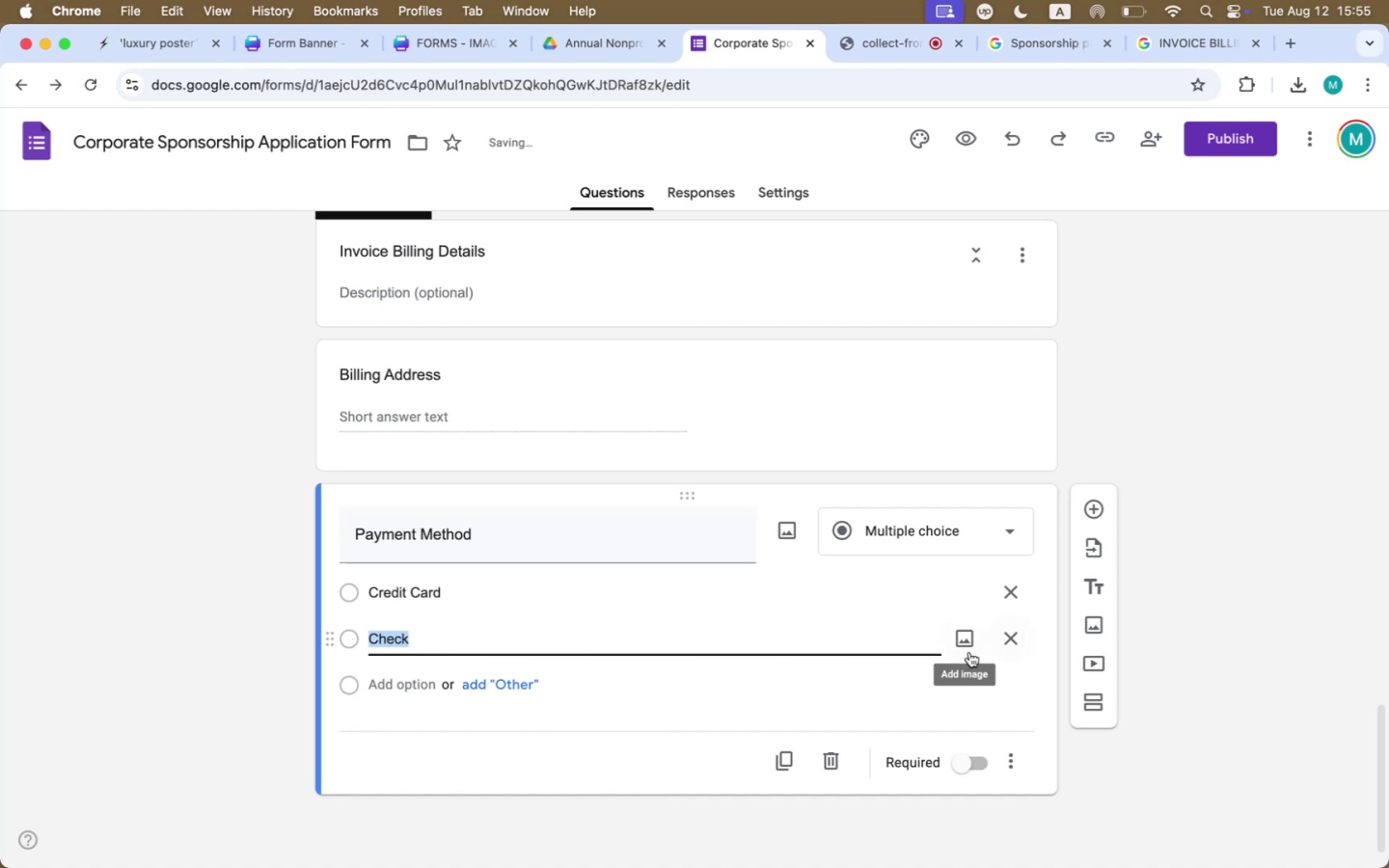 
left_click([1388, 620])
 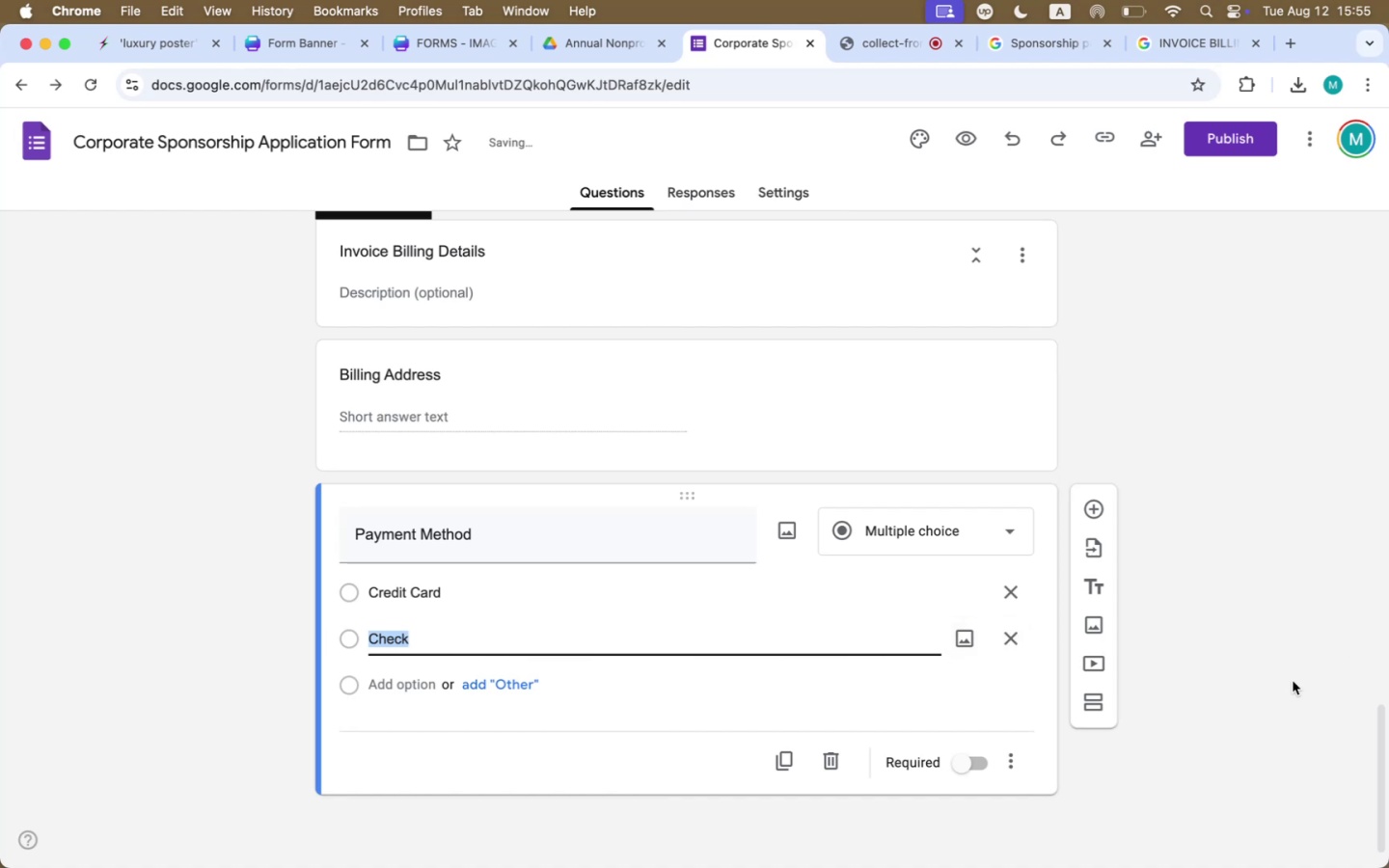 
left_click([1293, 681])
 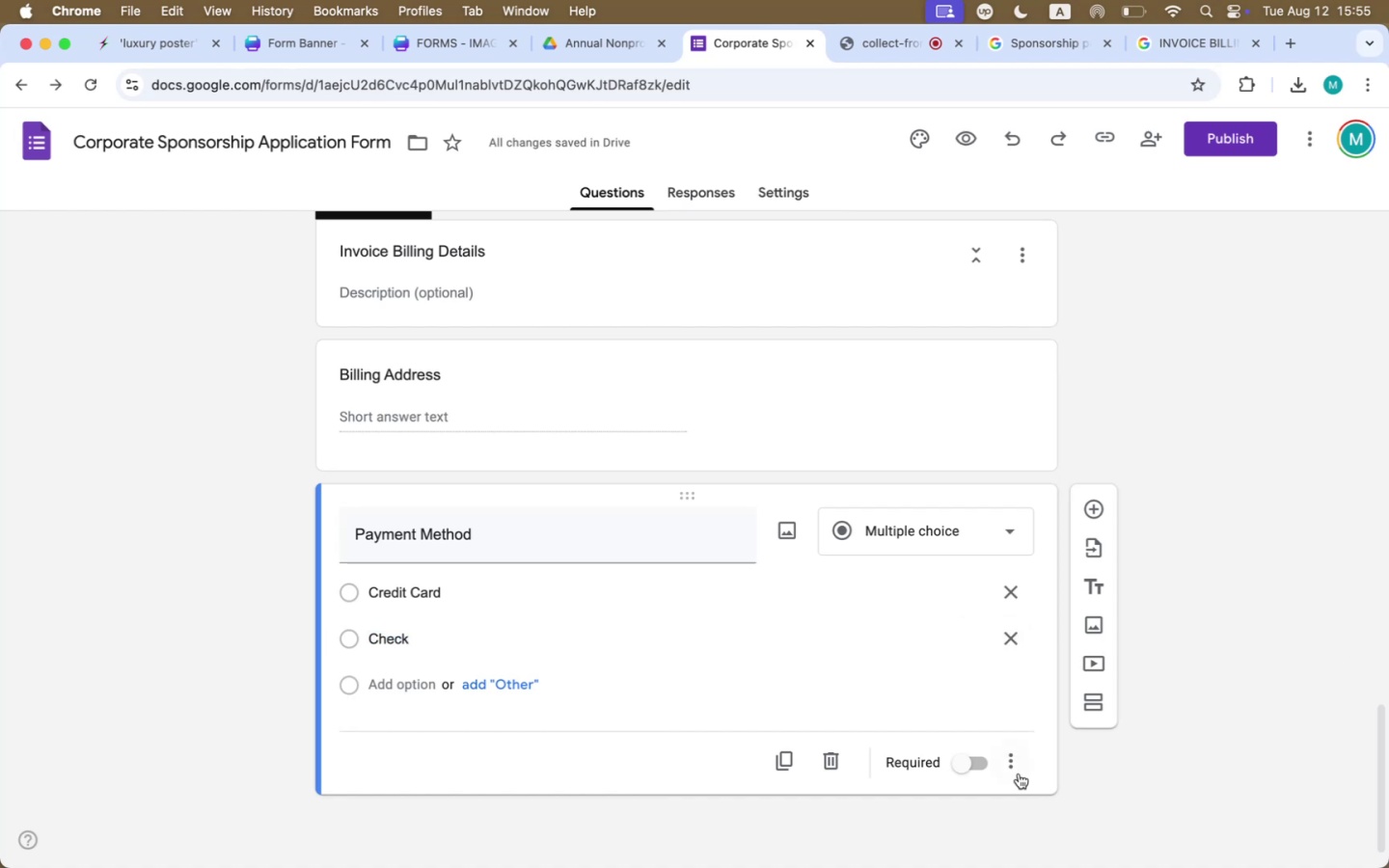 
left_click([965, 759])
 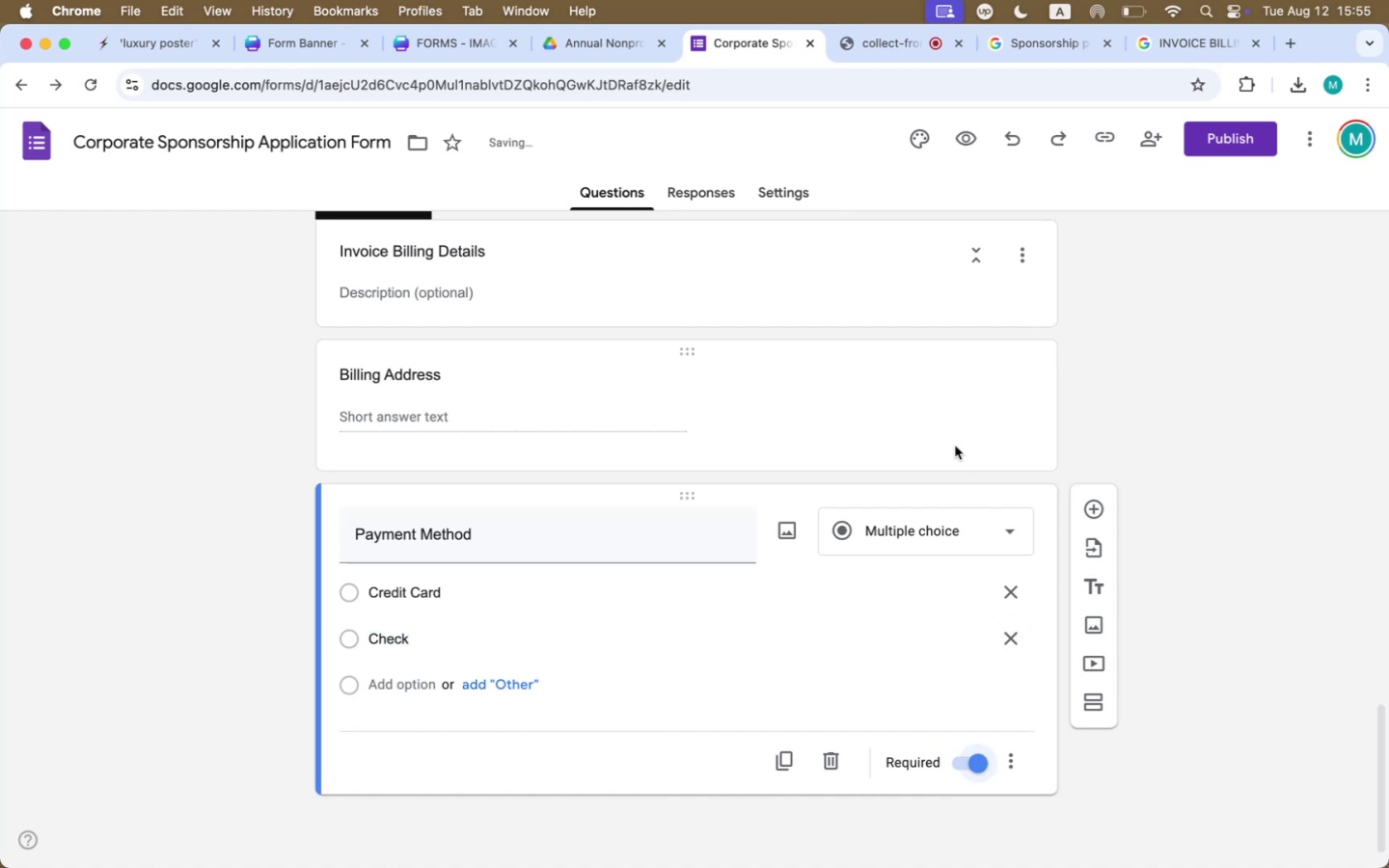 
left_click([917, 420])
 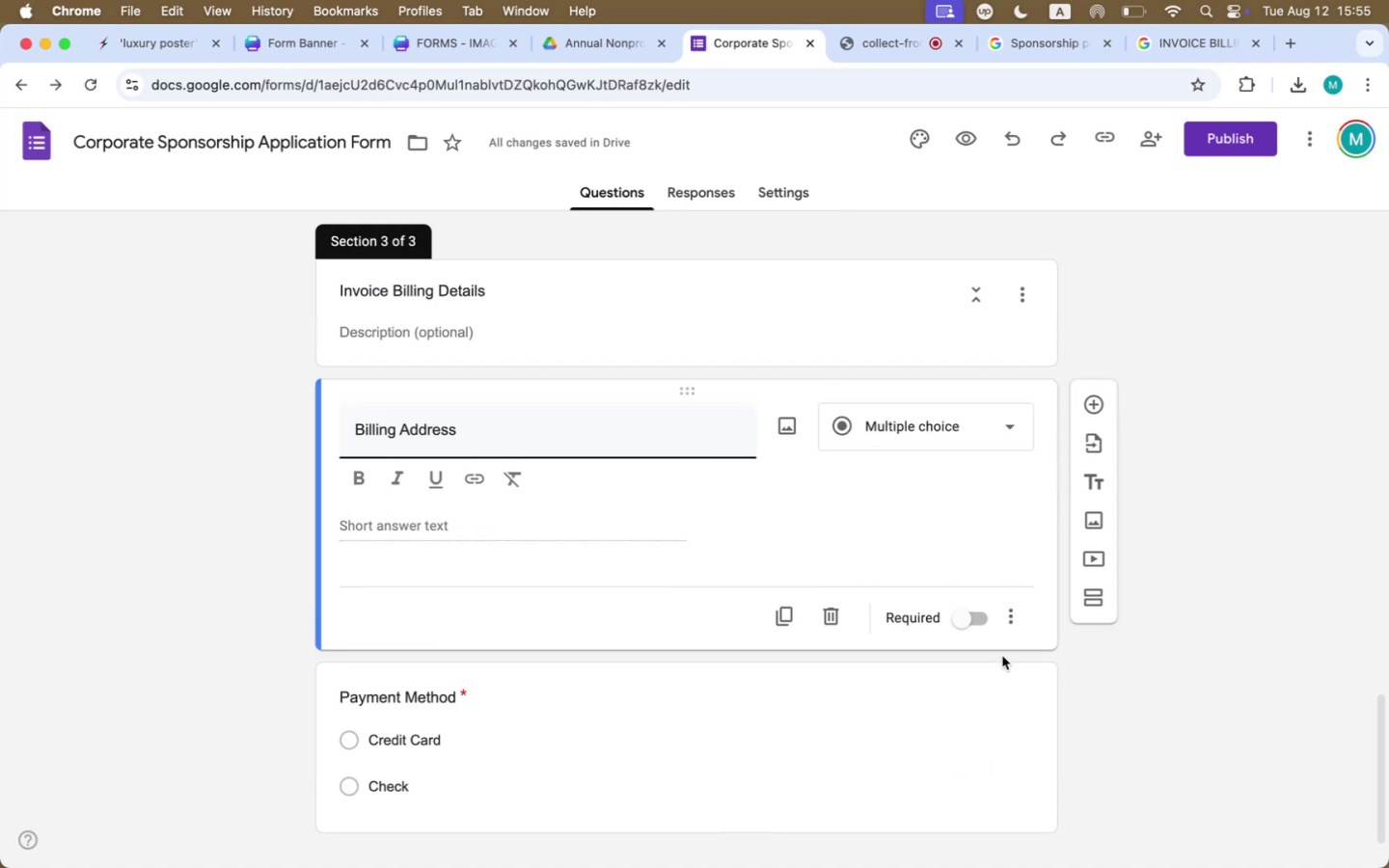 
left_click([987, 613])
 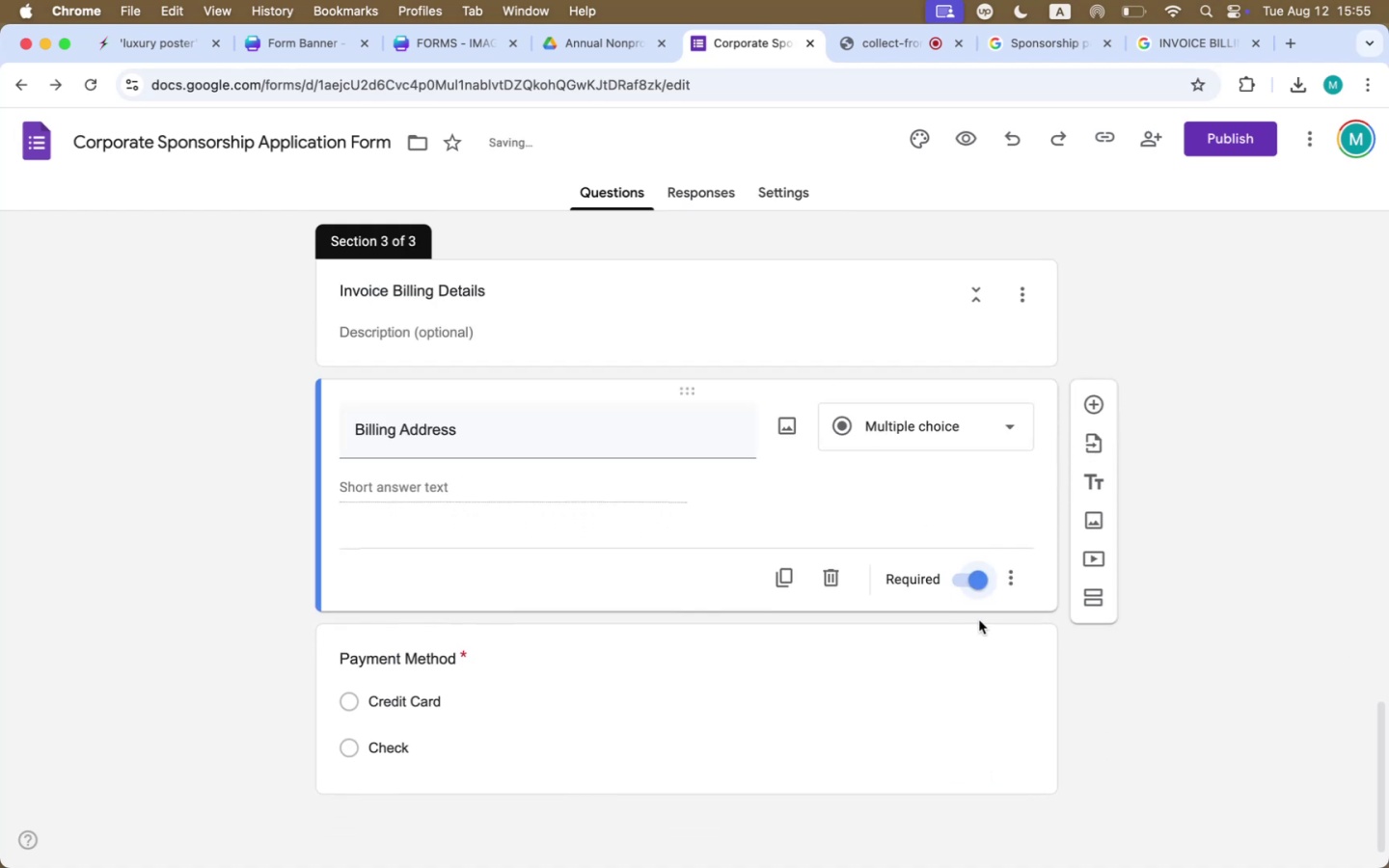 
scroll: coordinate [844, 98], scroll_direction: up, amount: 295.0
 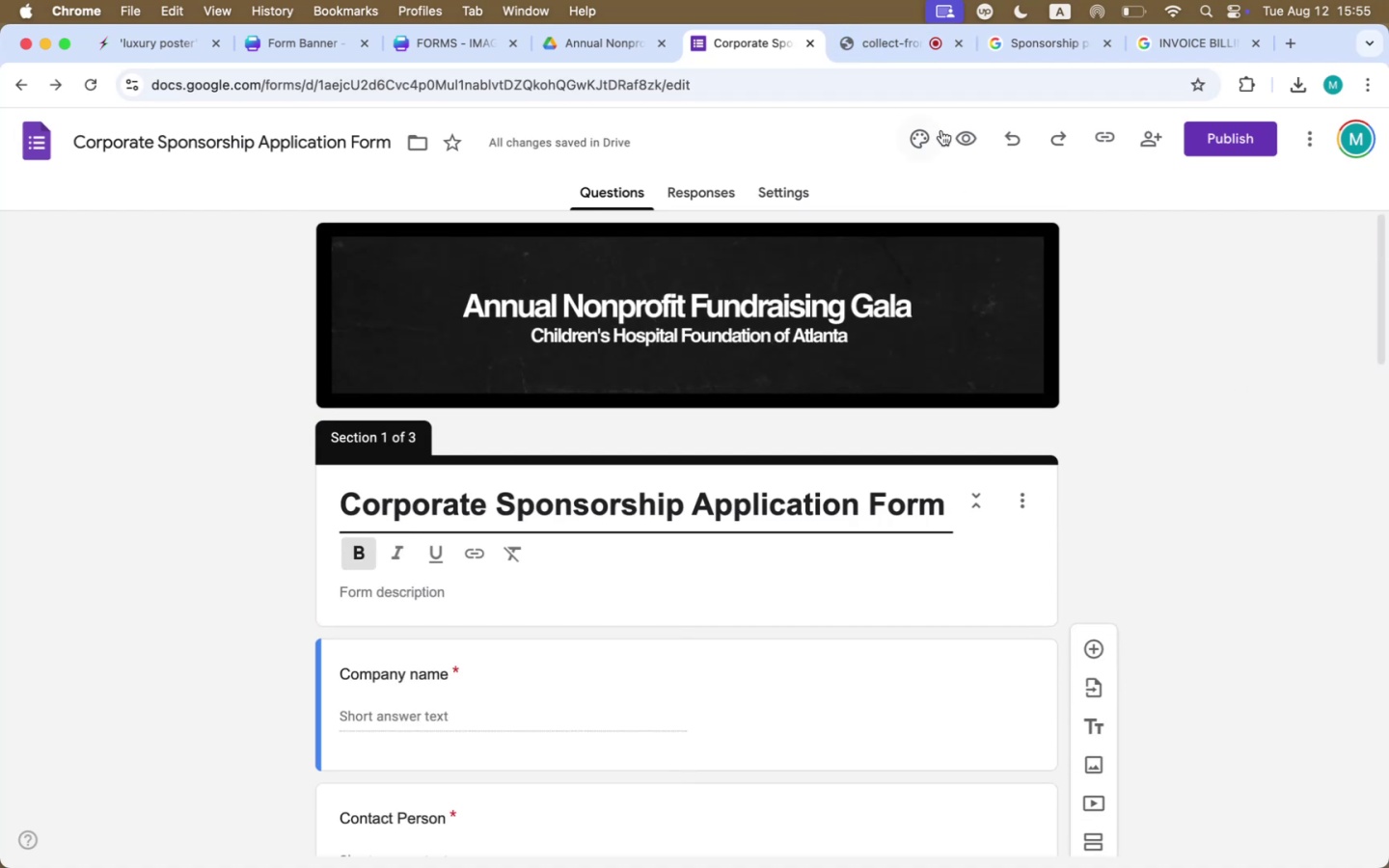 
left_click([955, 137])
 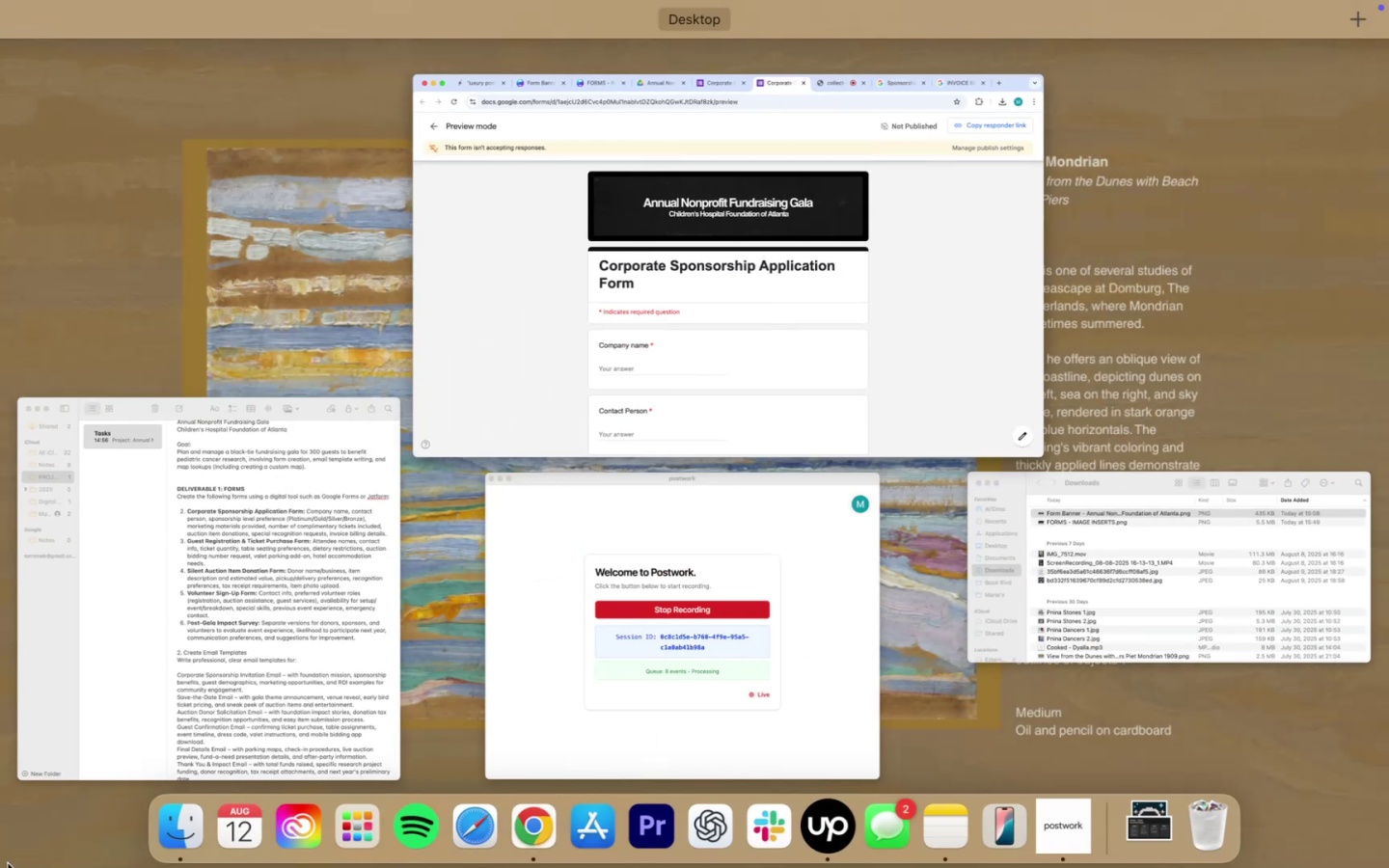 
wait(7.09)
 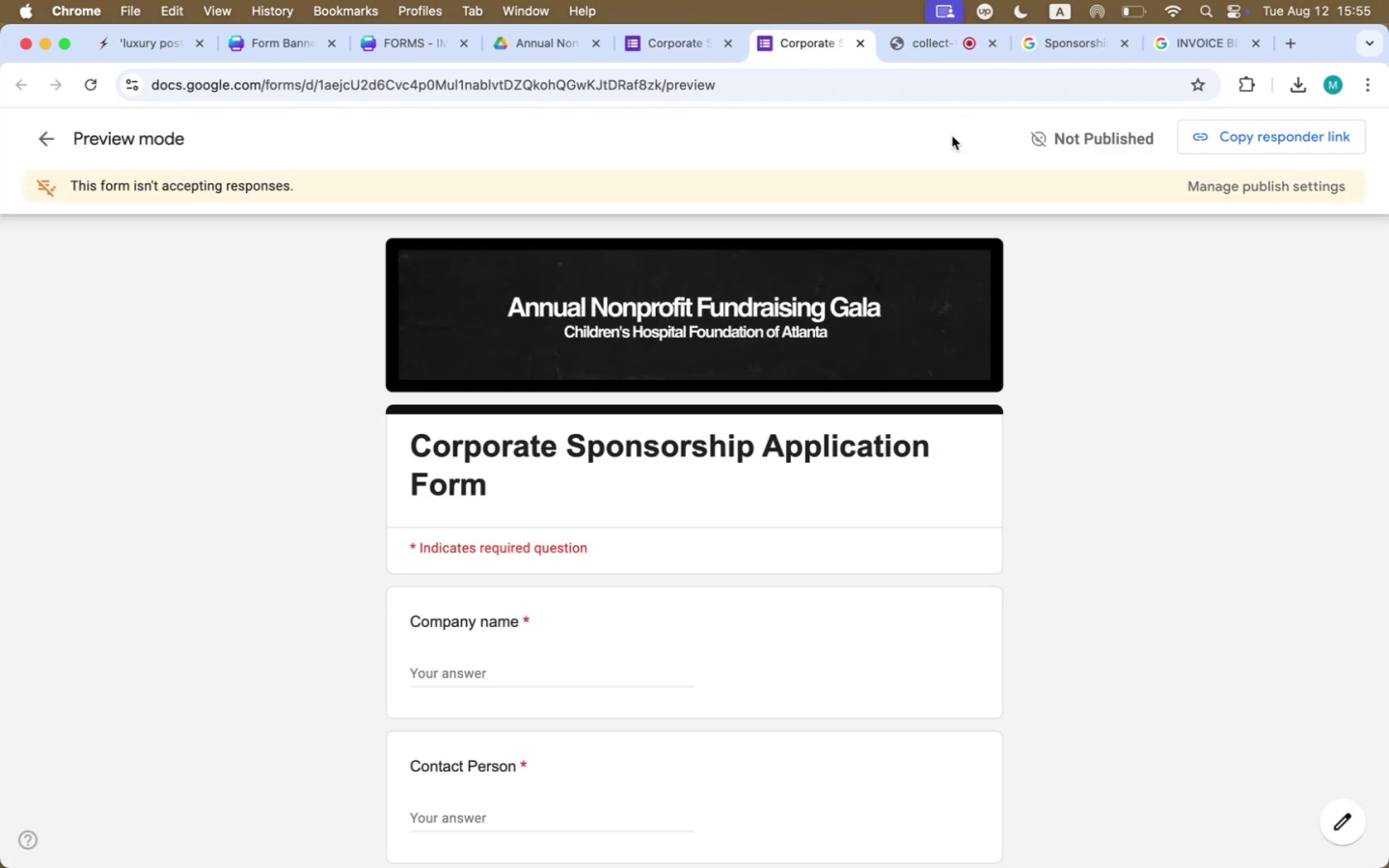 
left_click([959, 41])
 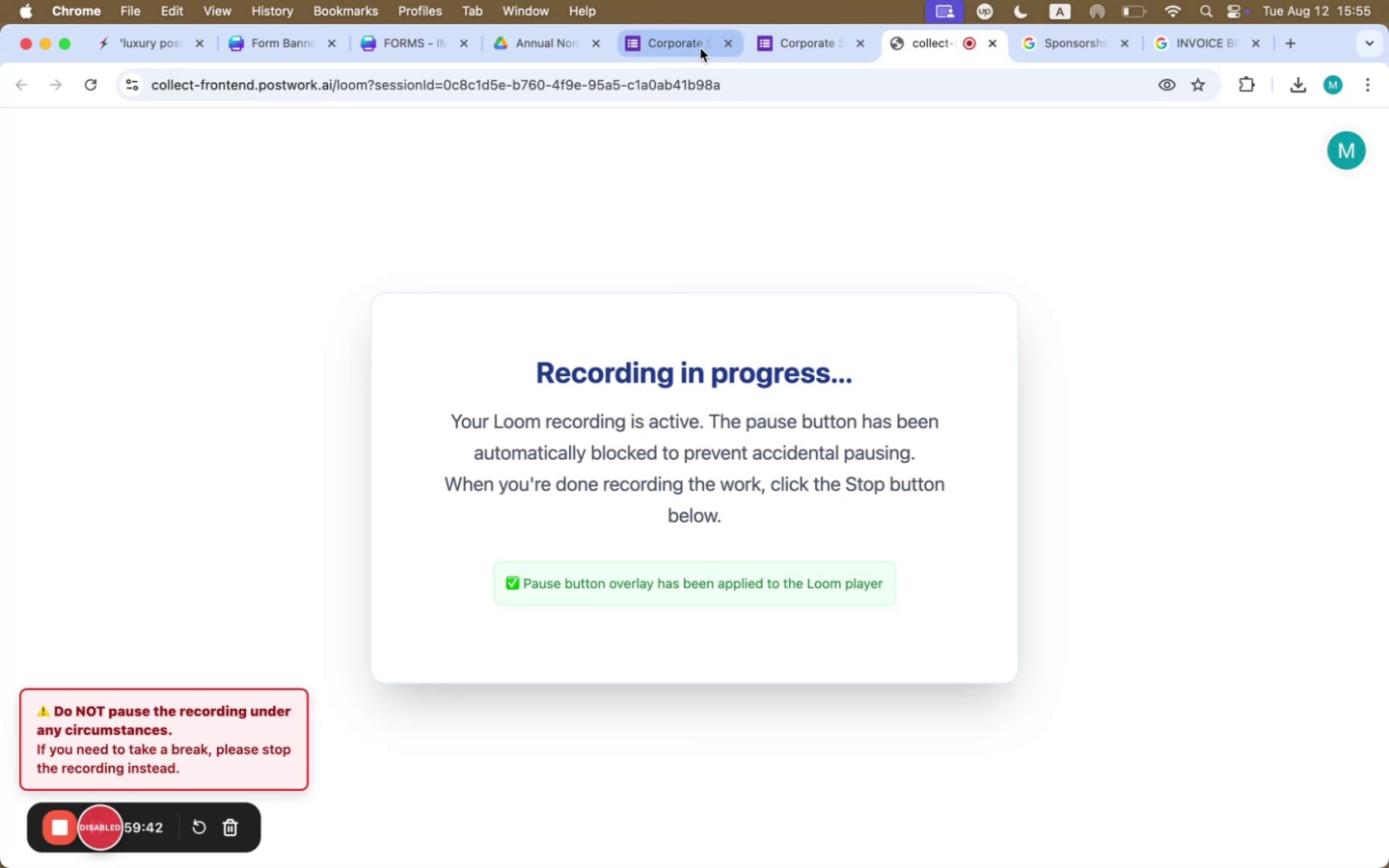 
double_click([693, 43])
 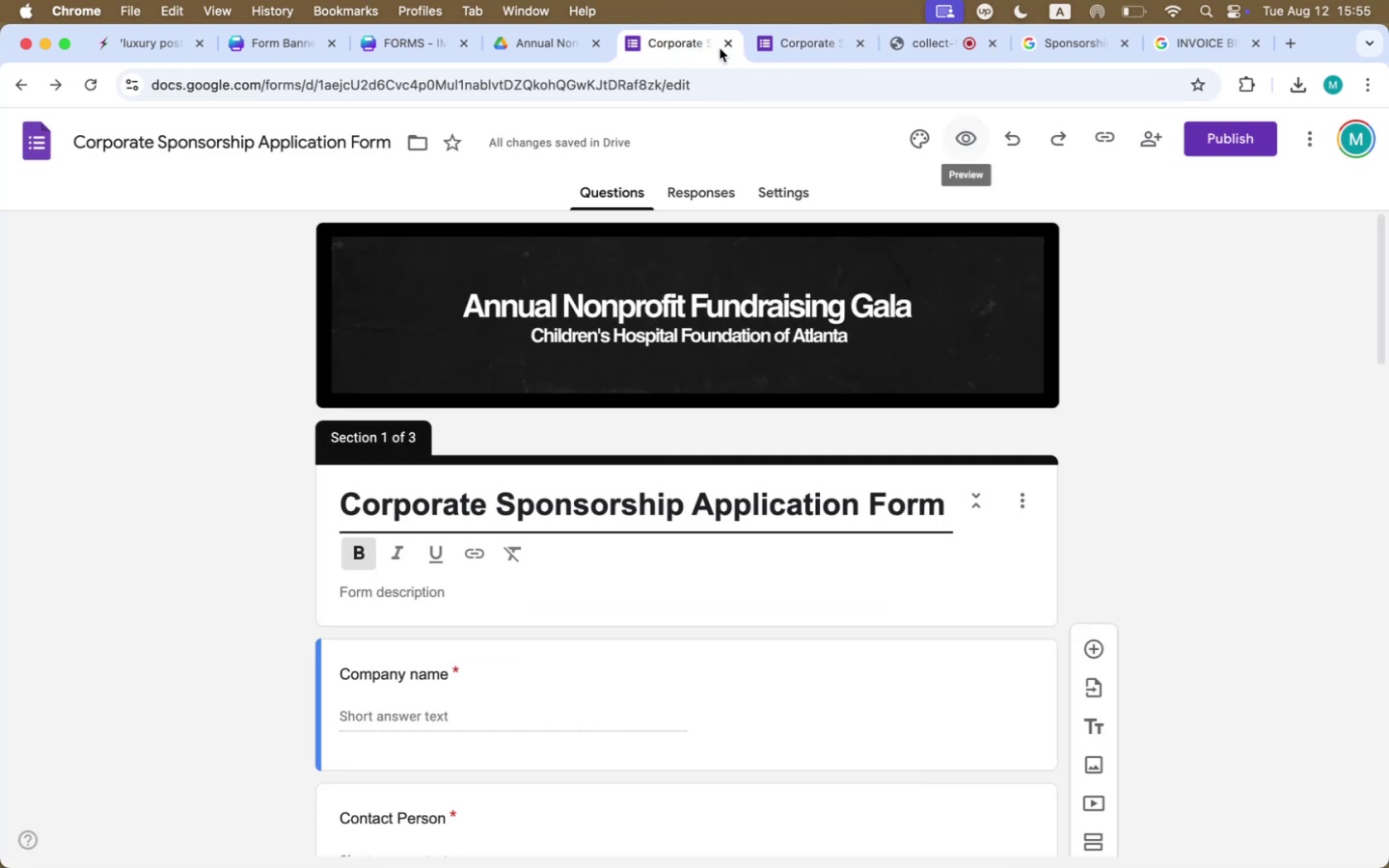 
left_click([724, 43])
 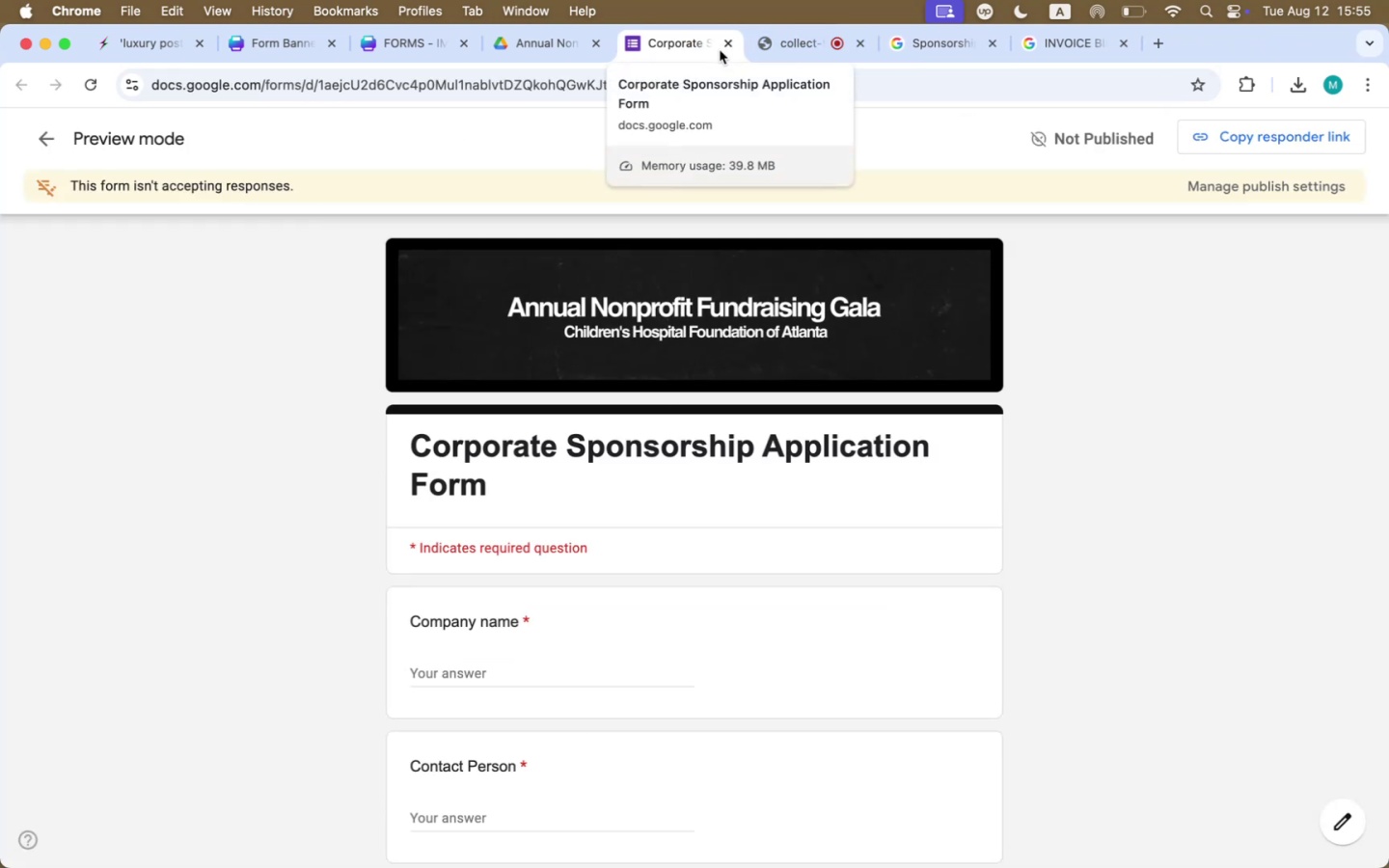 
scroll: coordinate [1137, 650], scroll_direction: down, amount: 32.0
 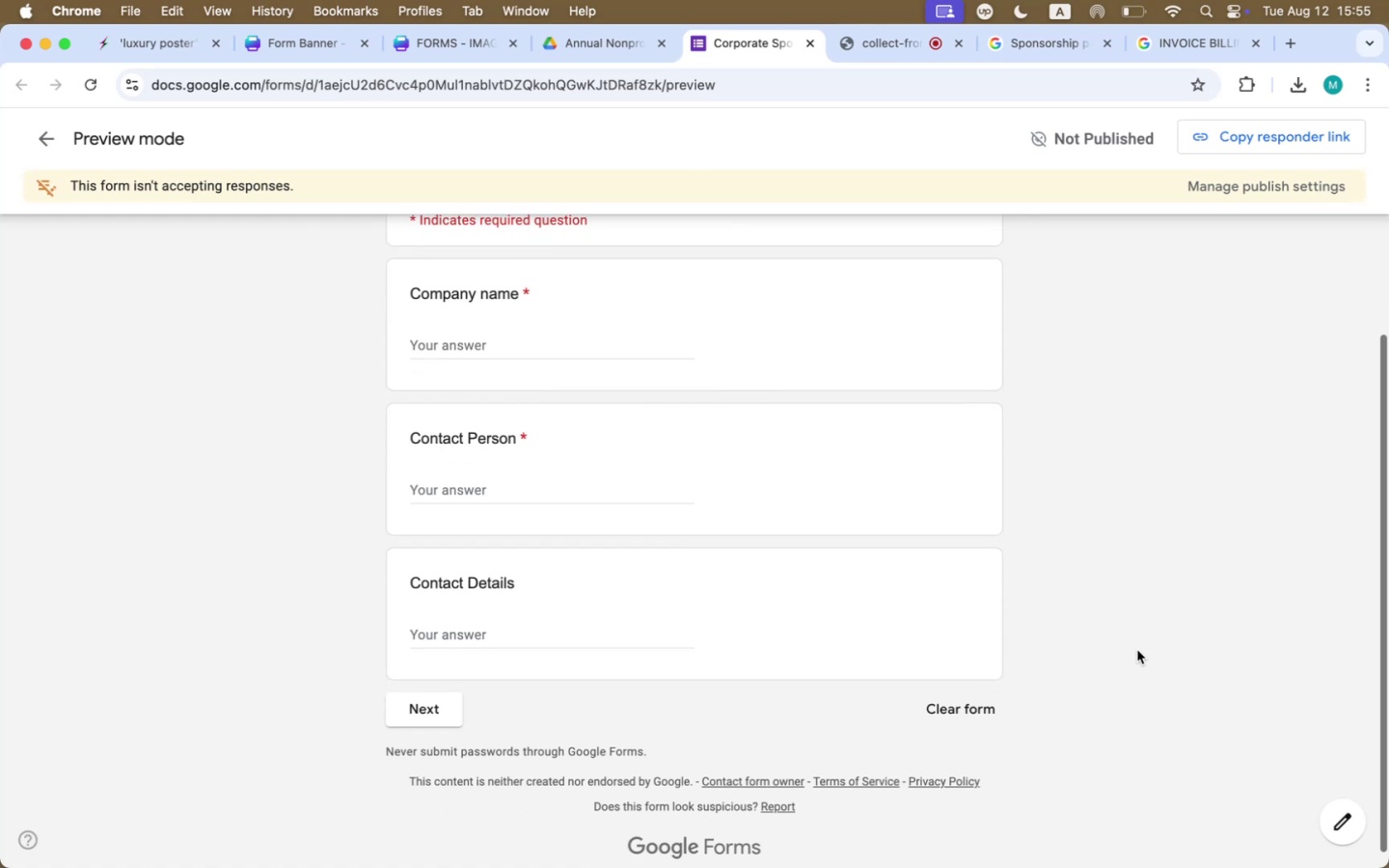 
scroll: coordinate [1137, 650], scroll_direction: up, amount: 37.0
 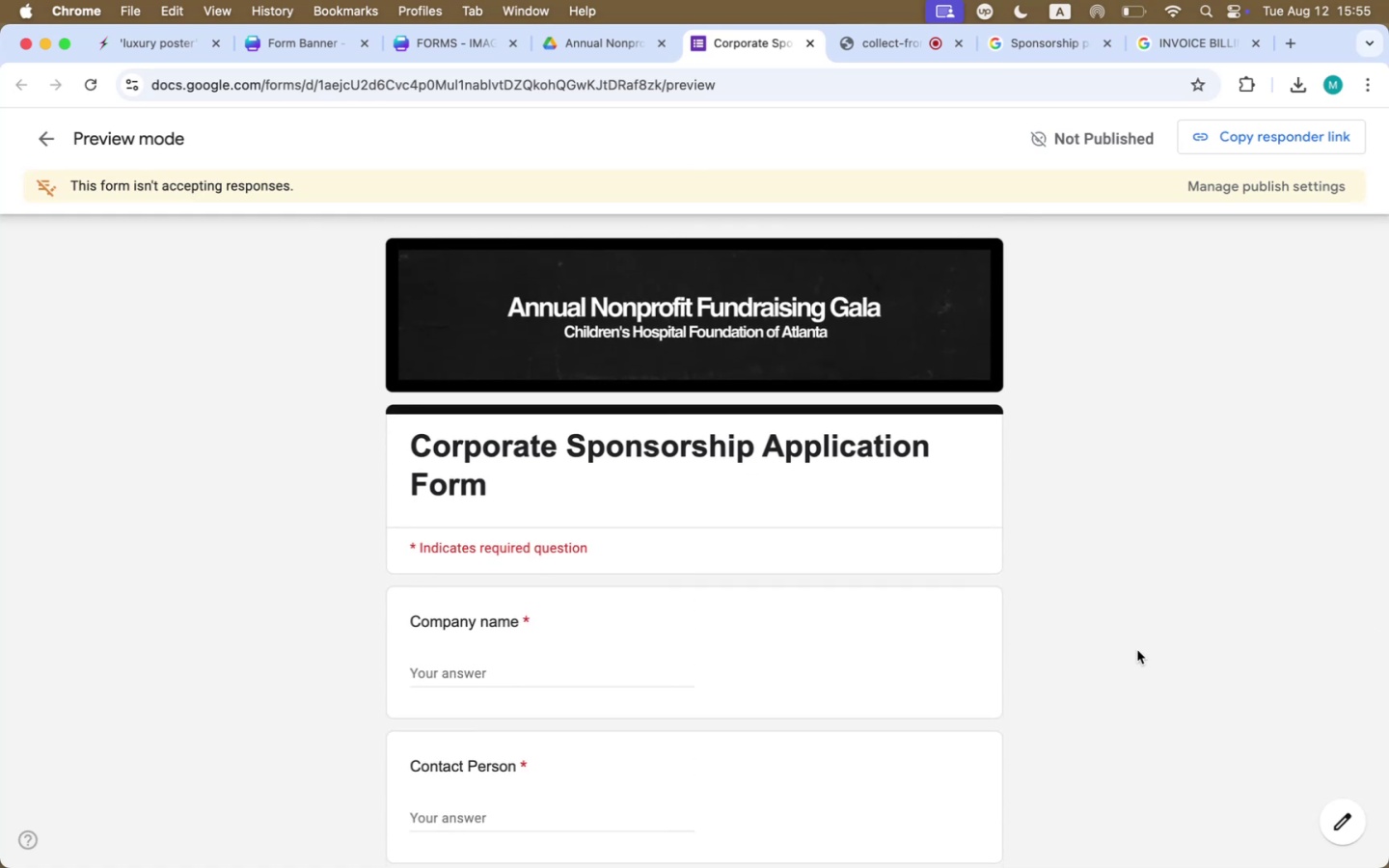 
wait(6.07)
 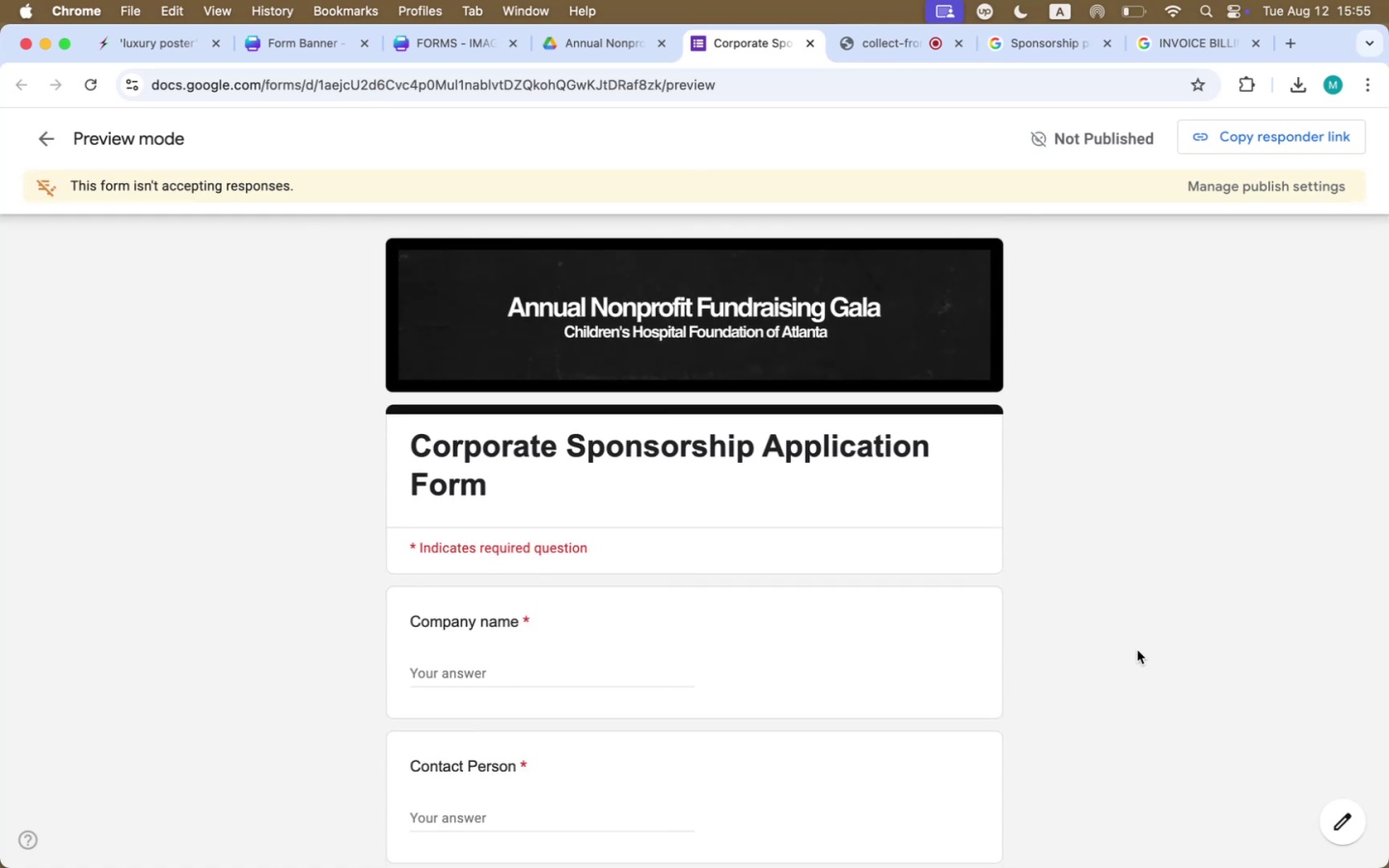 
scroll: coordinate [1137, 650], scroll_direction: down, amount: 3.0
 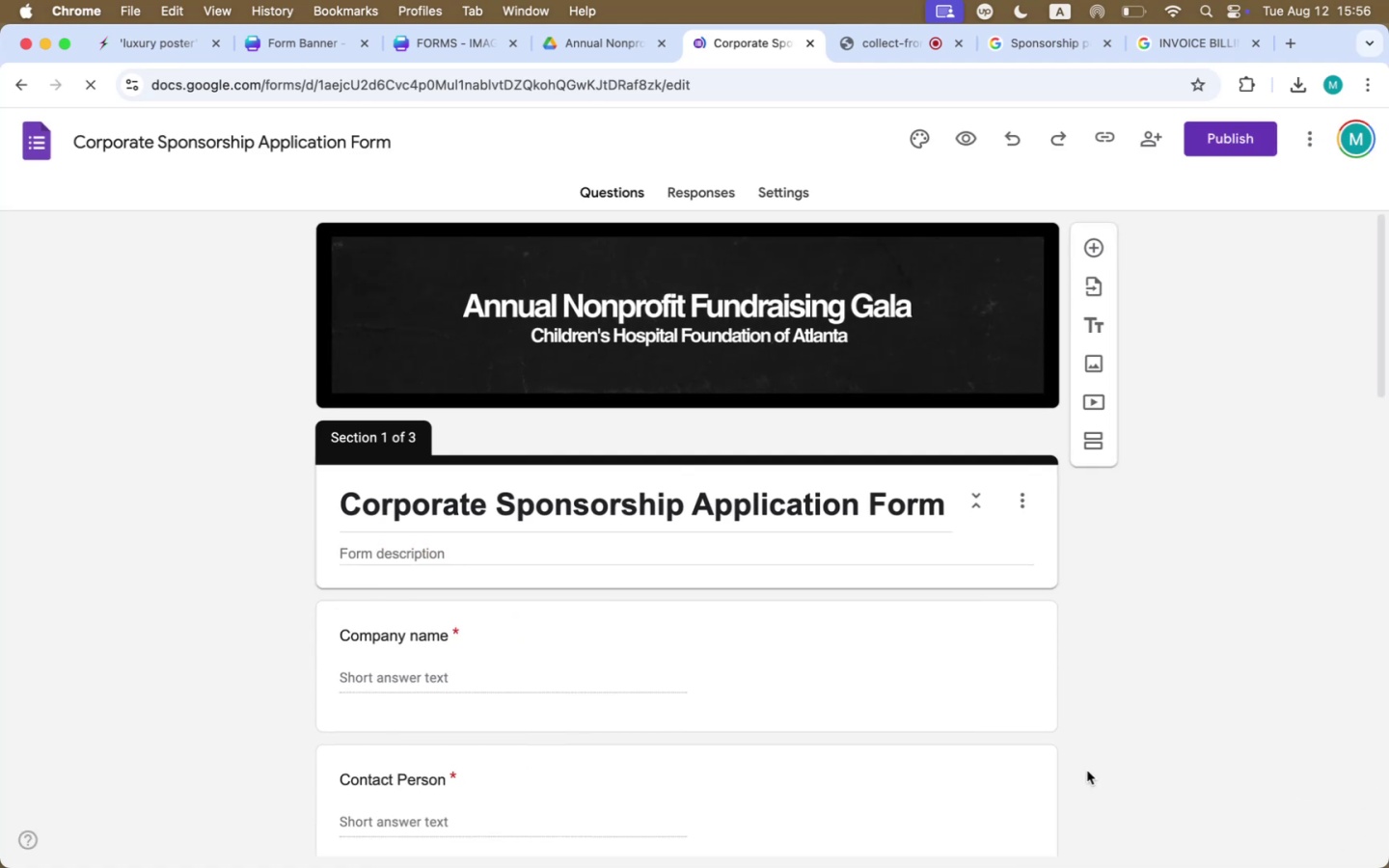 
mouse_move([1035, 446])
 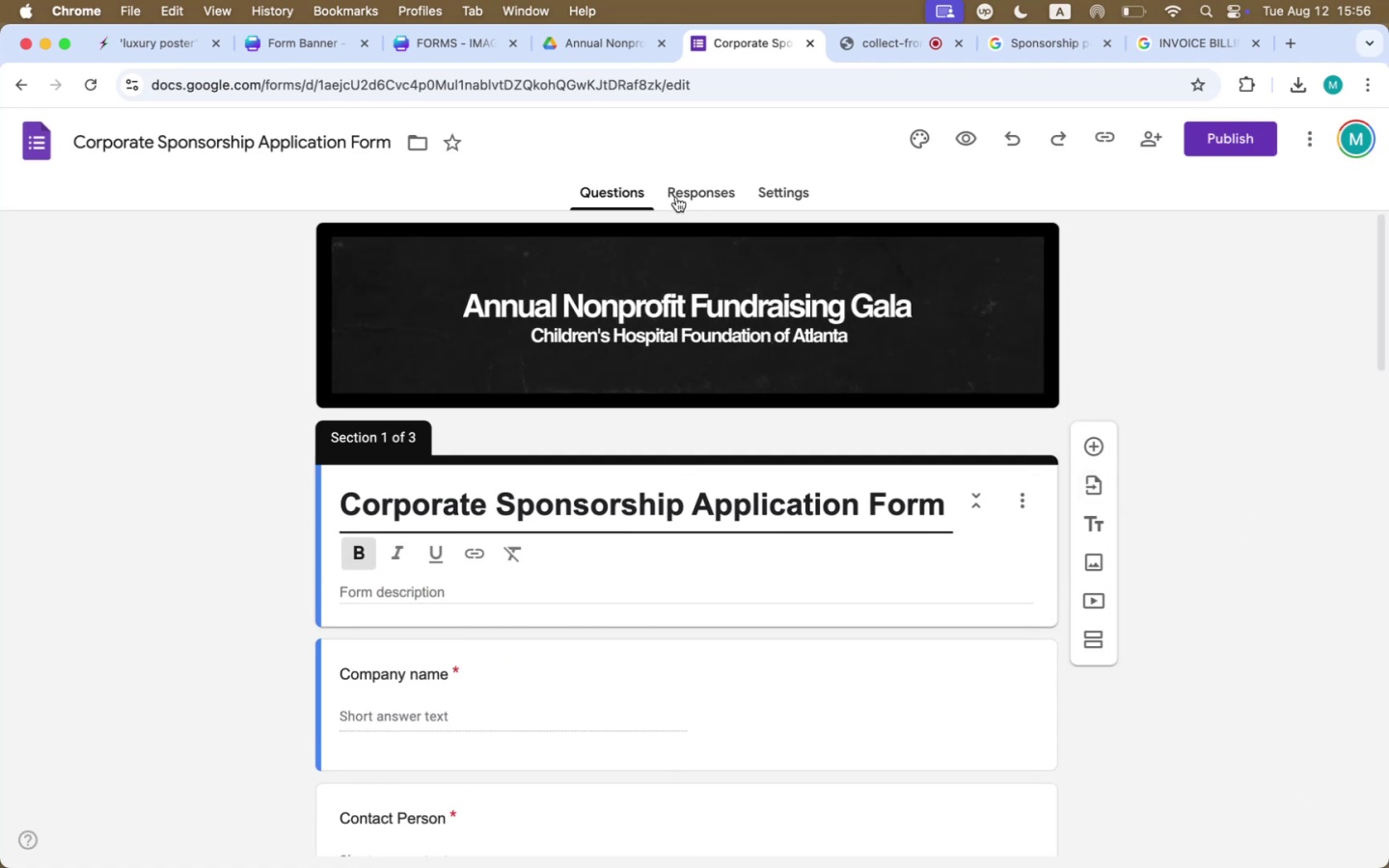 
left_click([763, 181])
 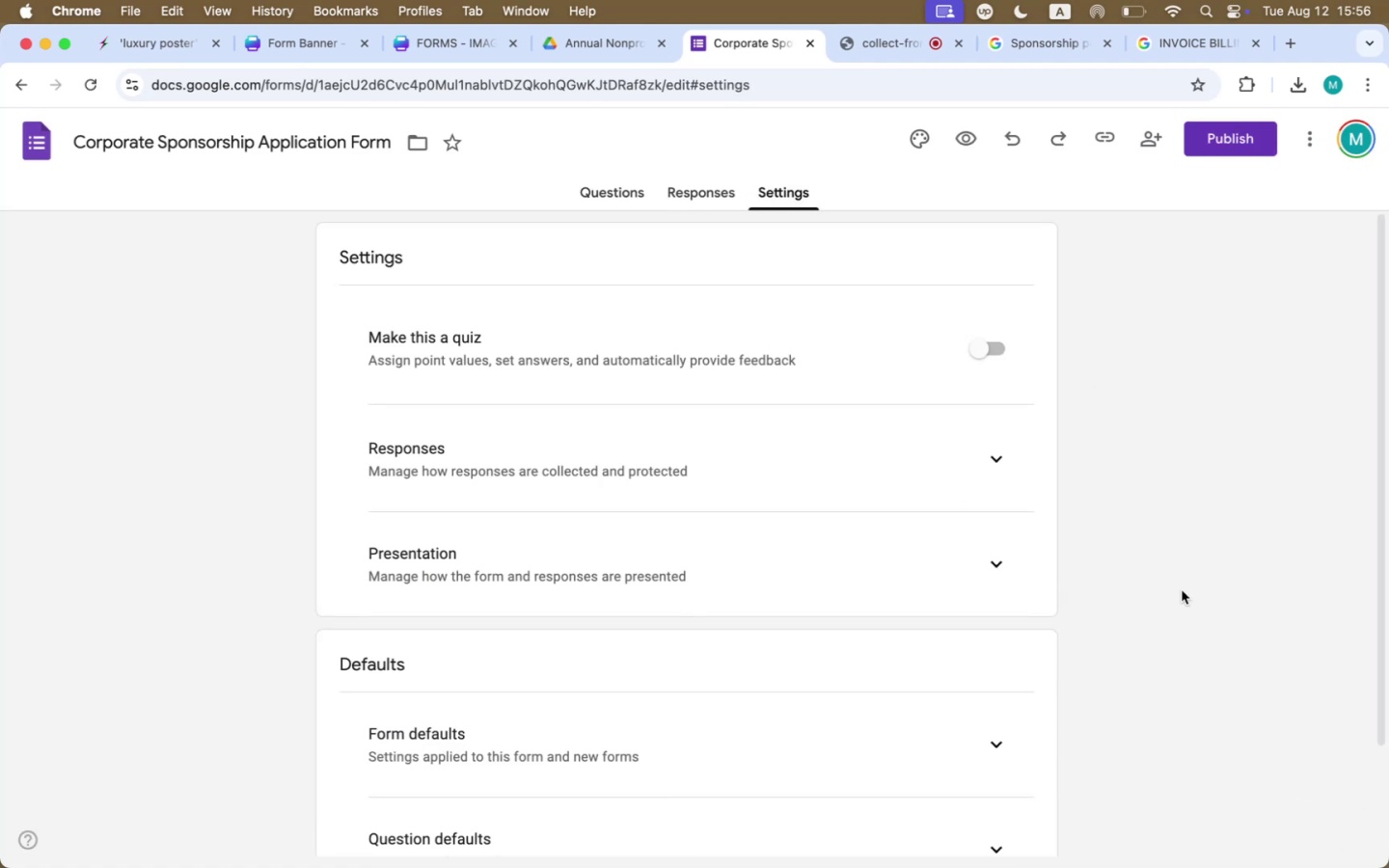 
scroll: coordinate [1182, 589], scroll_direction: down, amount: 5.0
 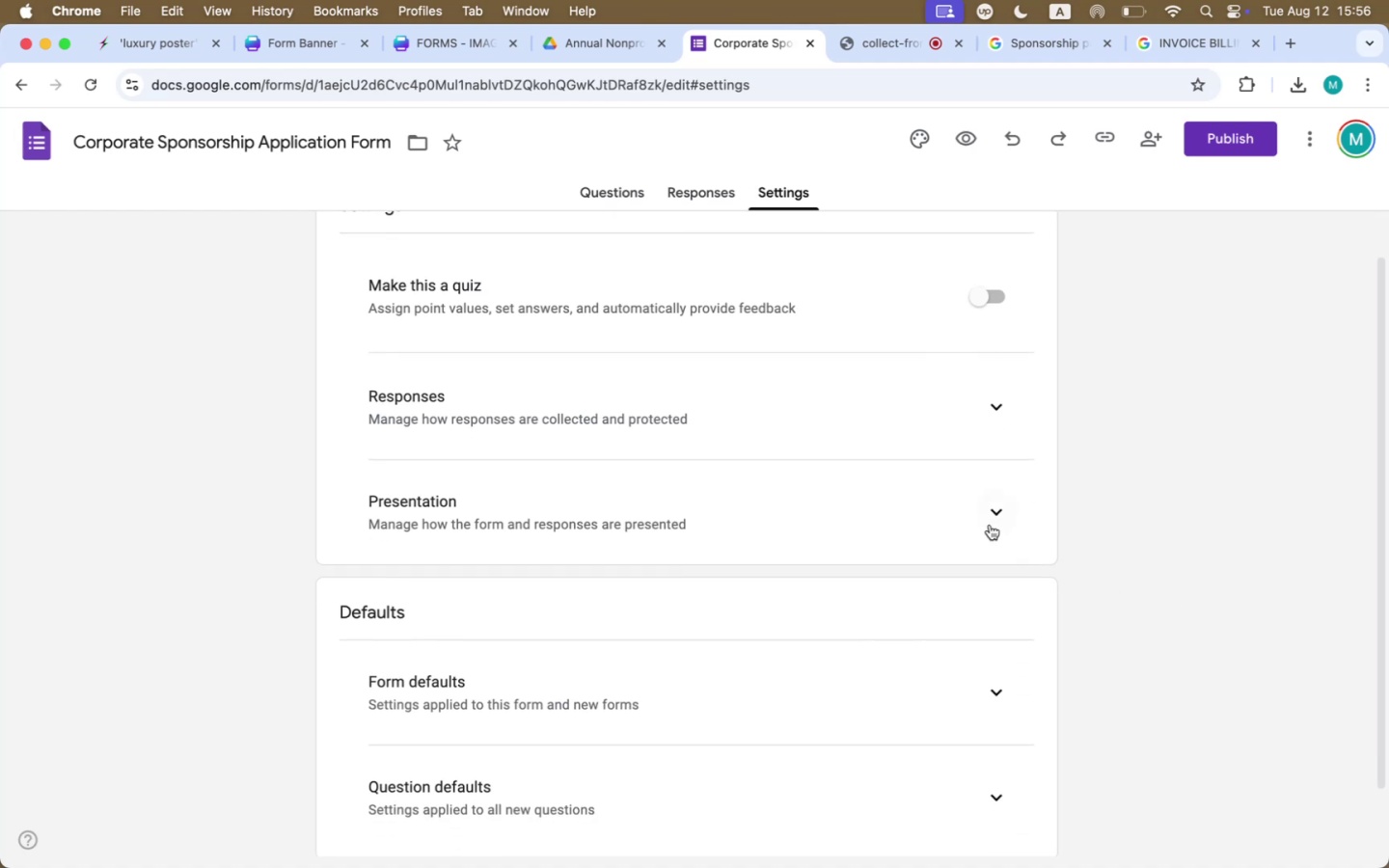 
left_click([994, 512])
 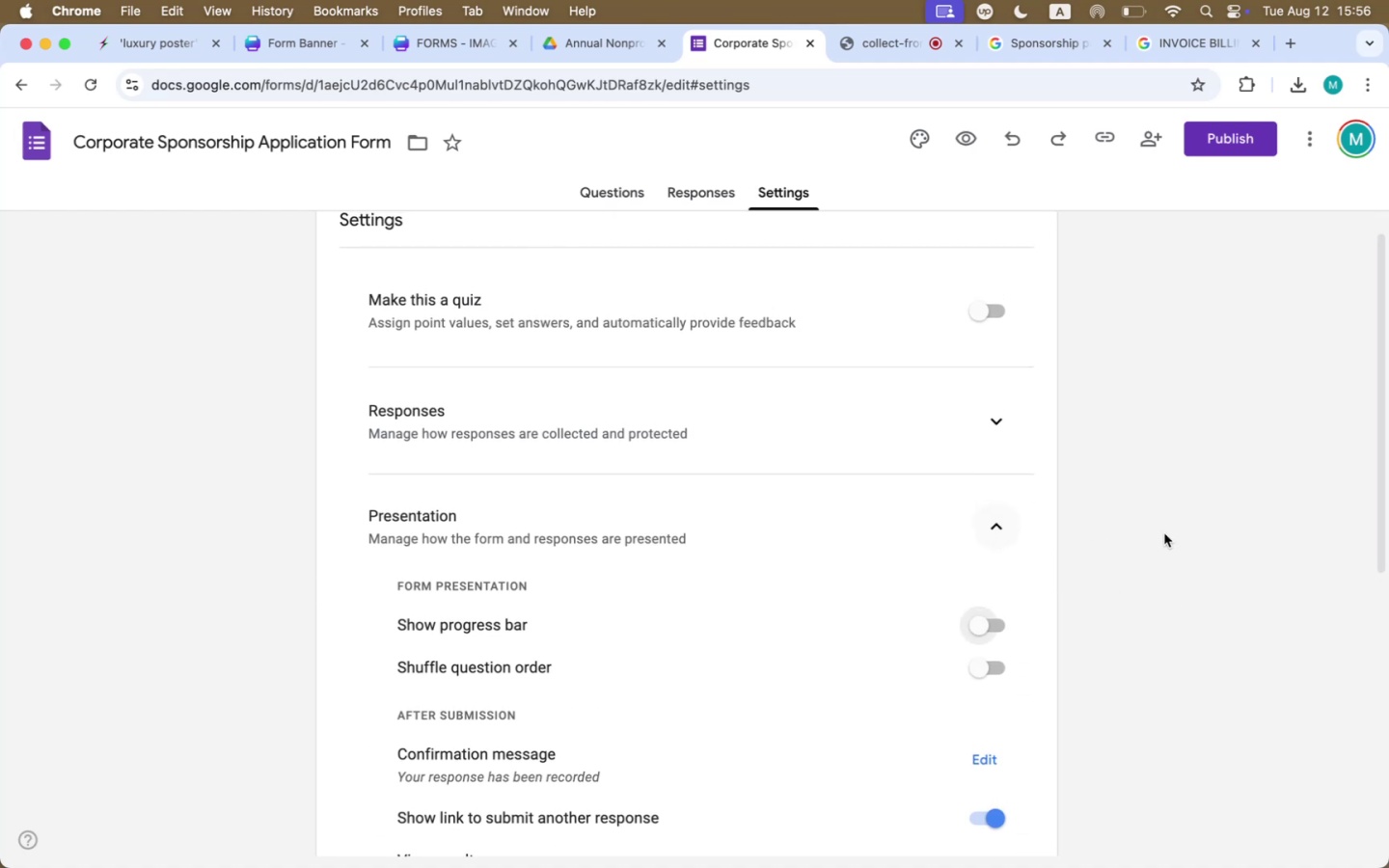 
scroll: coordinate [1212, 541], scroll_direction: down, amount: 30.0
 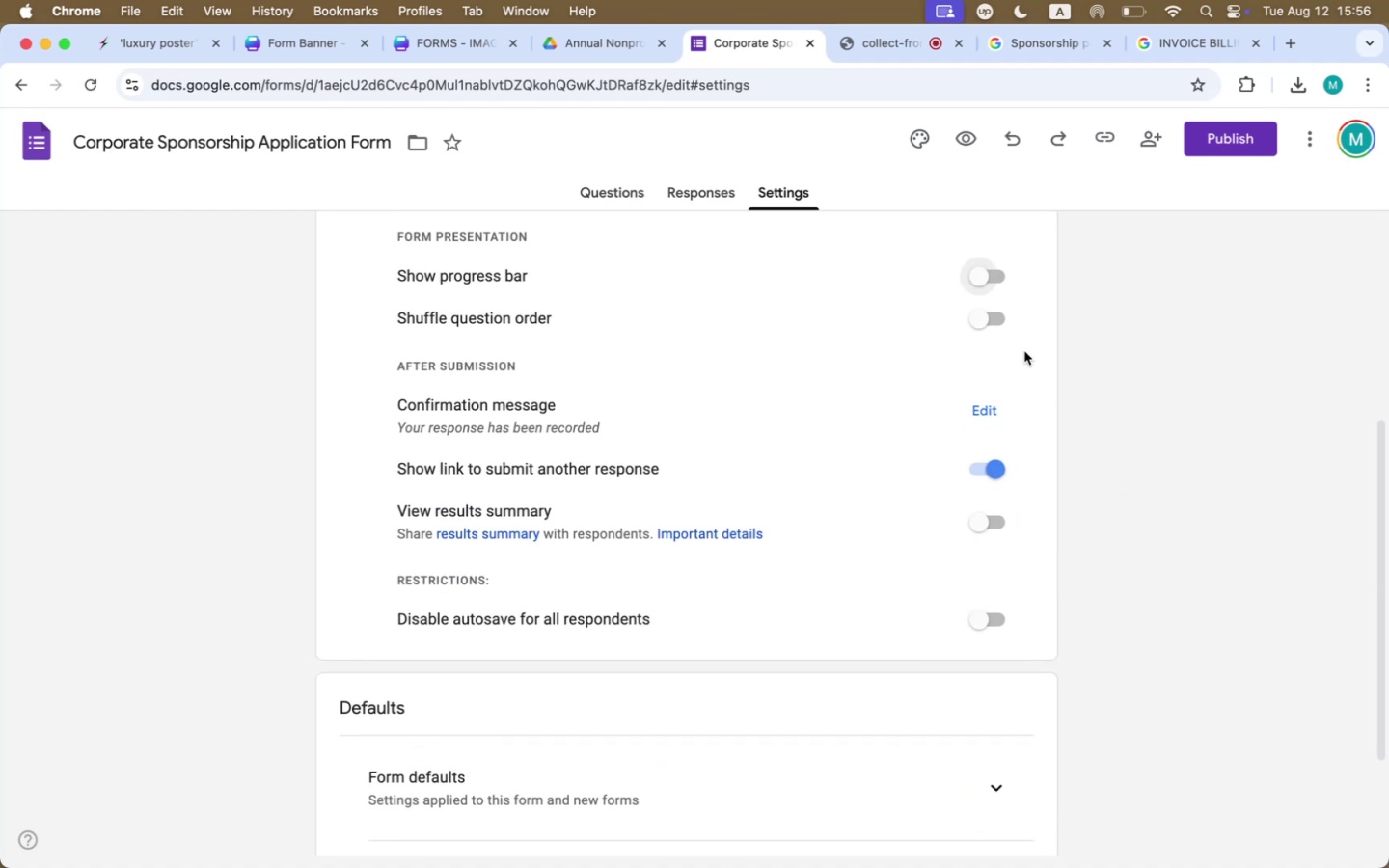 
left_click([973, 281])
 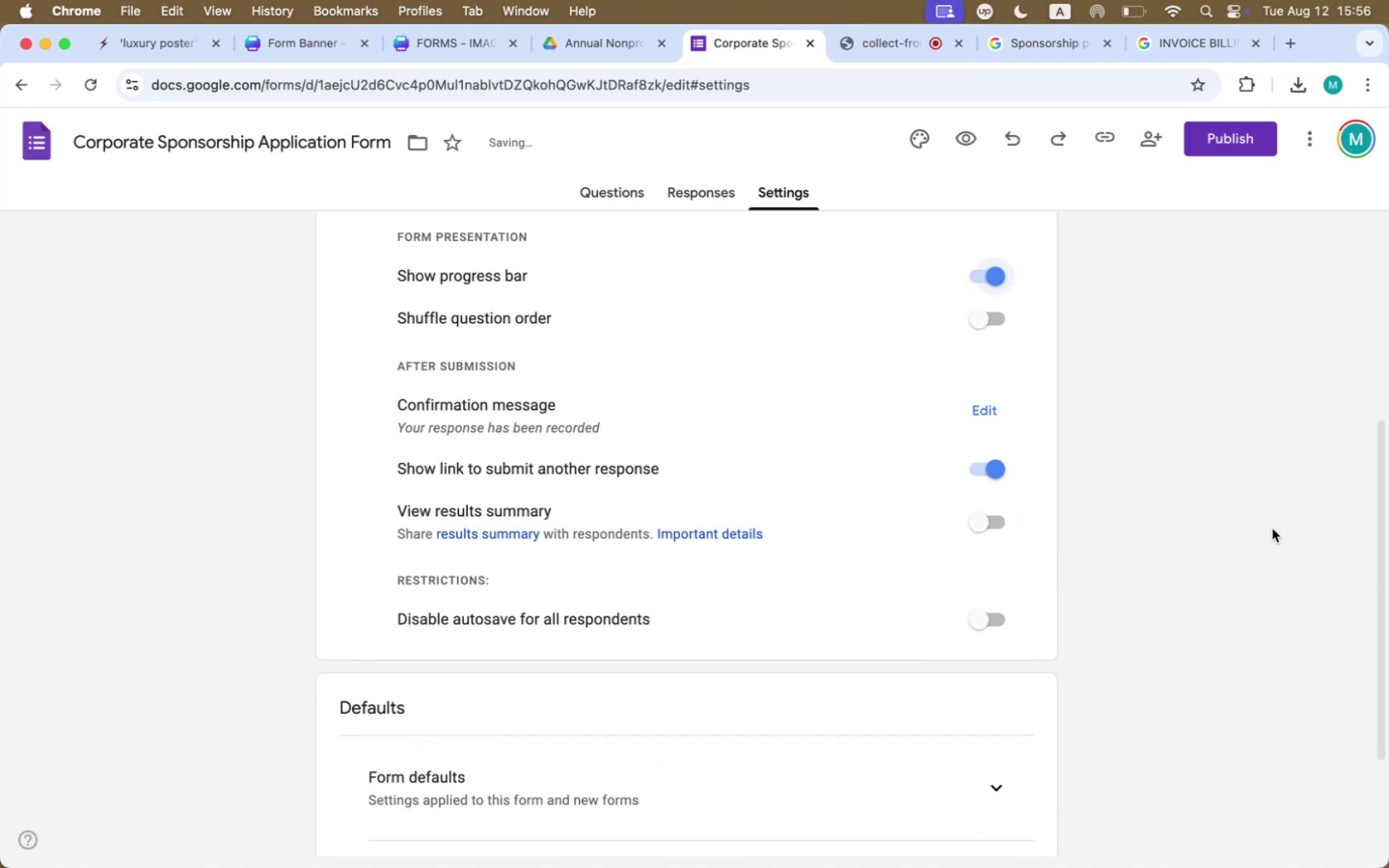 
scroll: coordinate [1273, 535], scroll_direction: down, amount: 33.0
 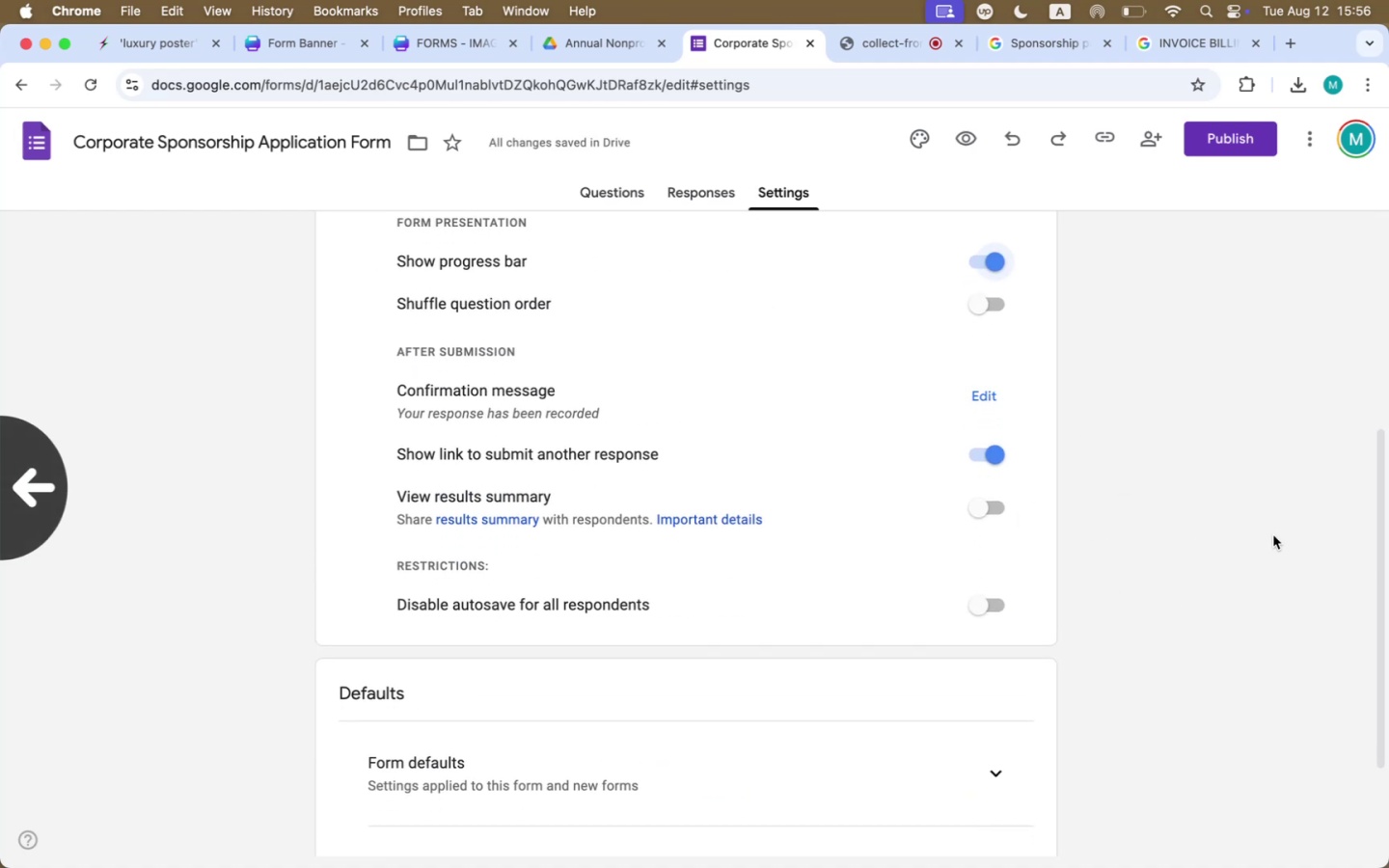 
scroll: coordinate [1273, 535], scroll_direction: up, amount: 13.0
 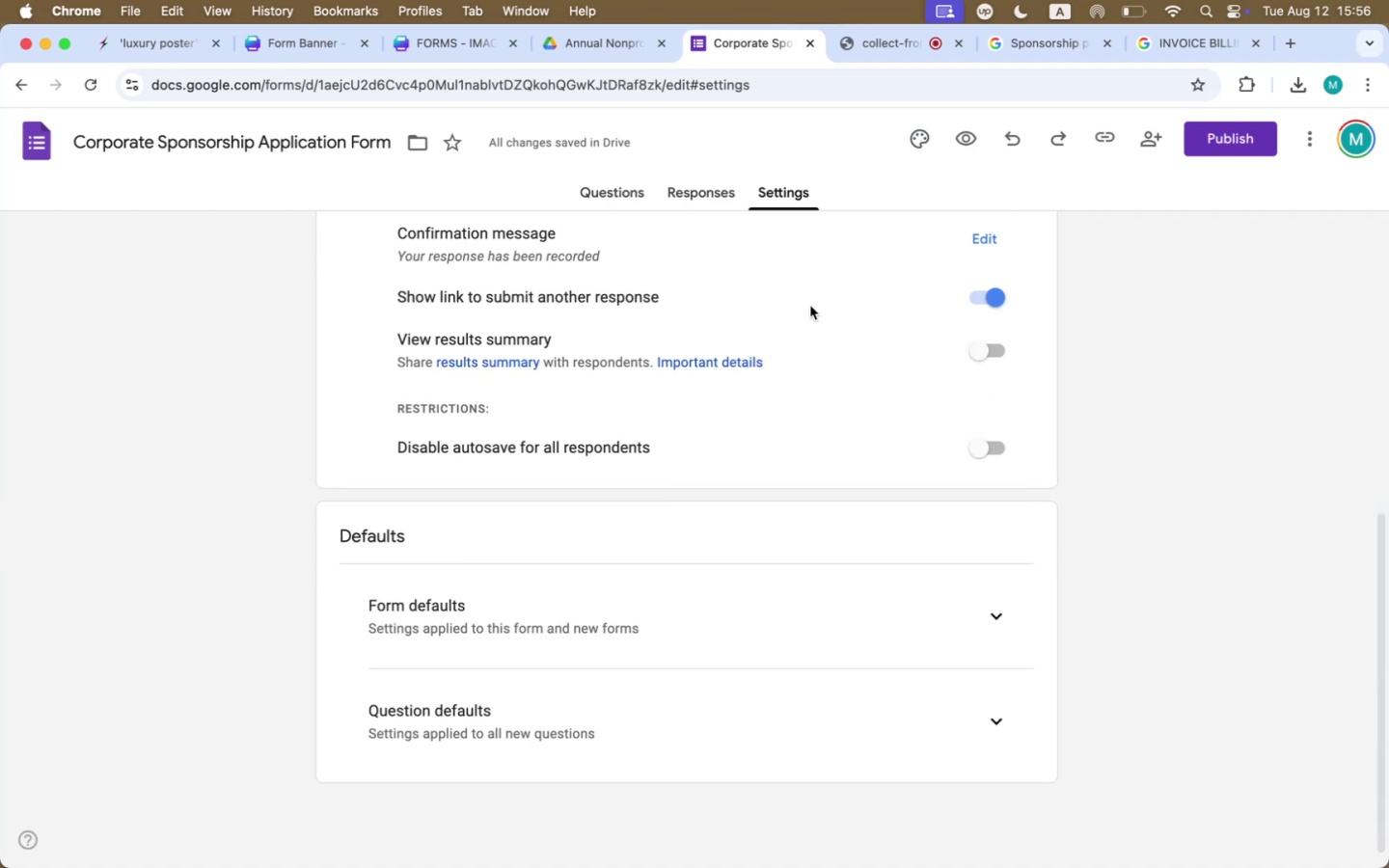 
left_click([590, 193])
 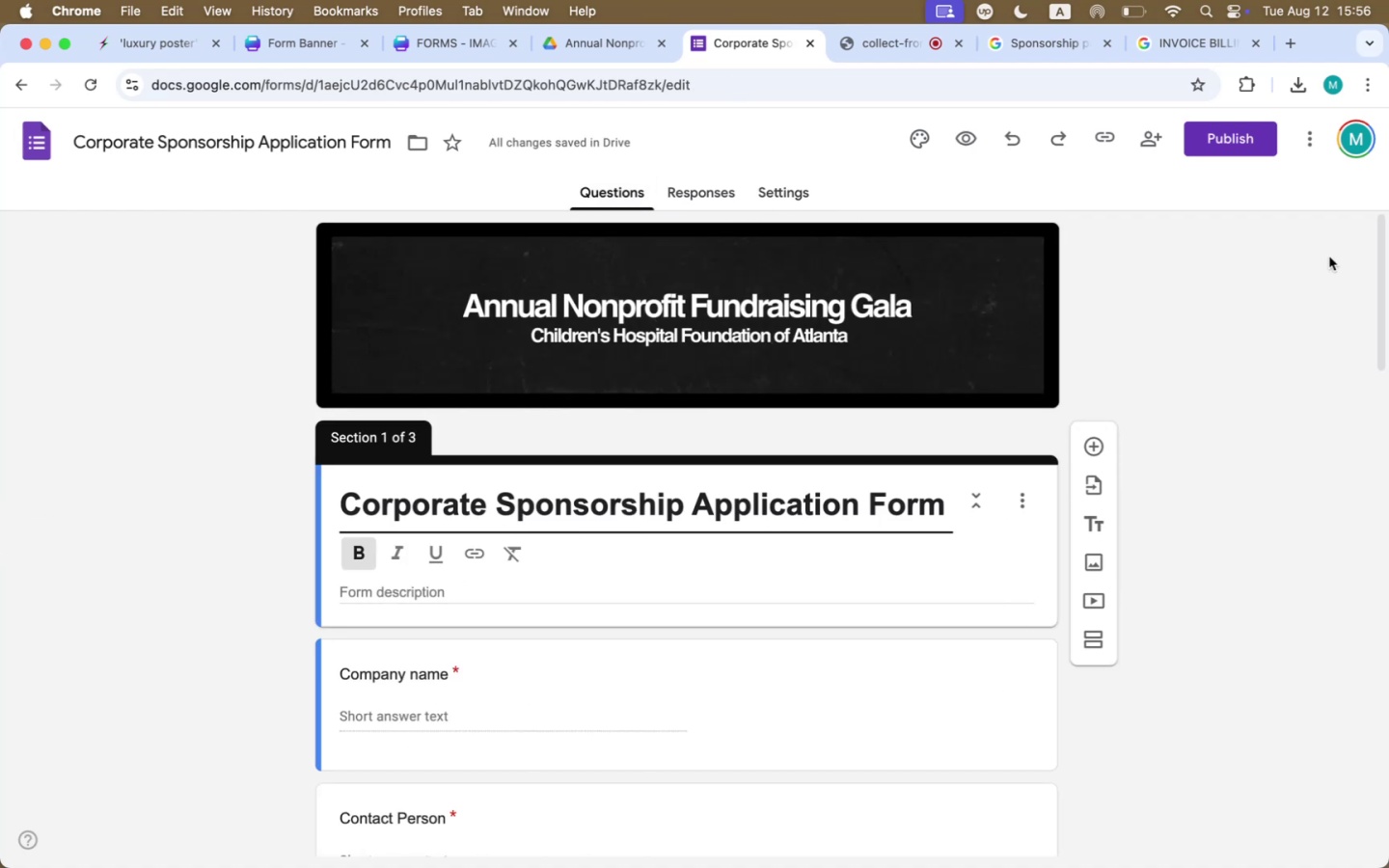 
wait(5.22)
 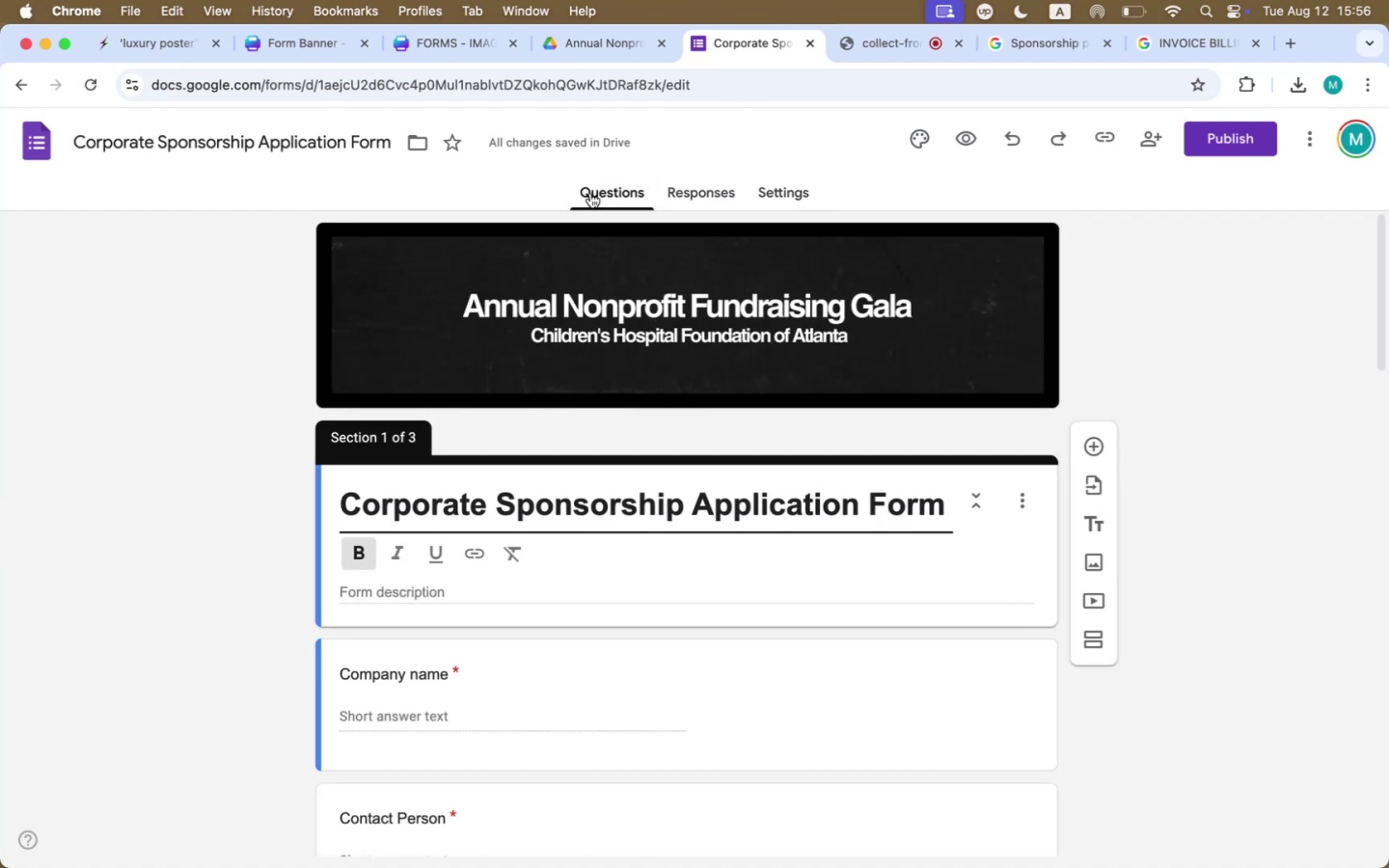 
left_click([1044, 502])
 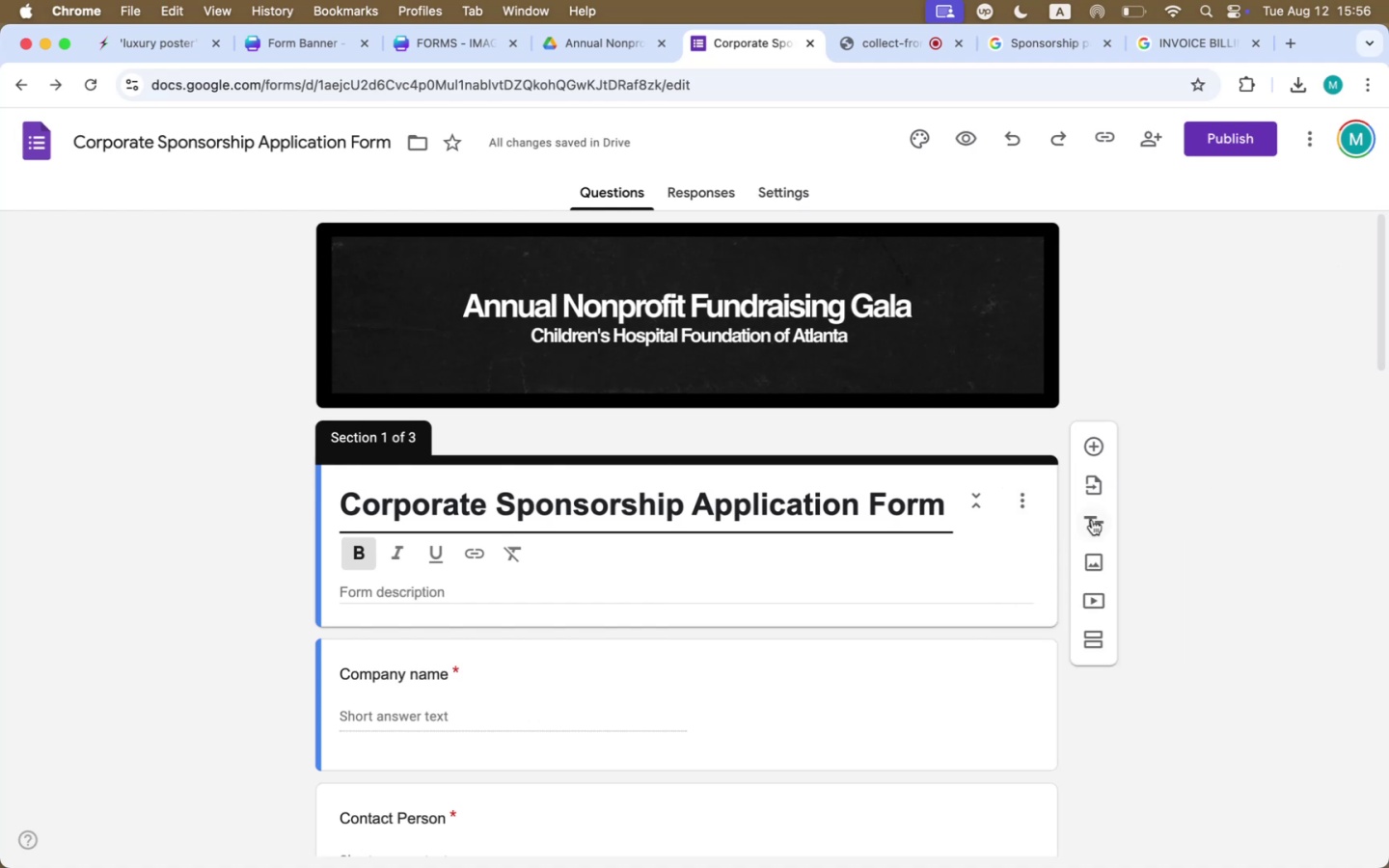 
wait(6.46)
 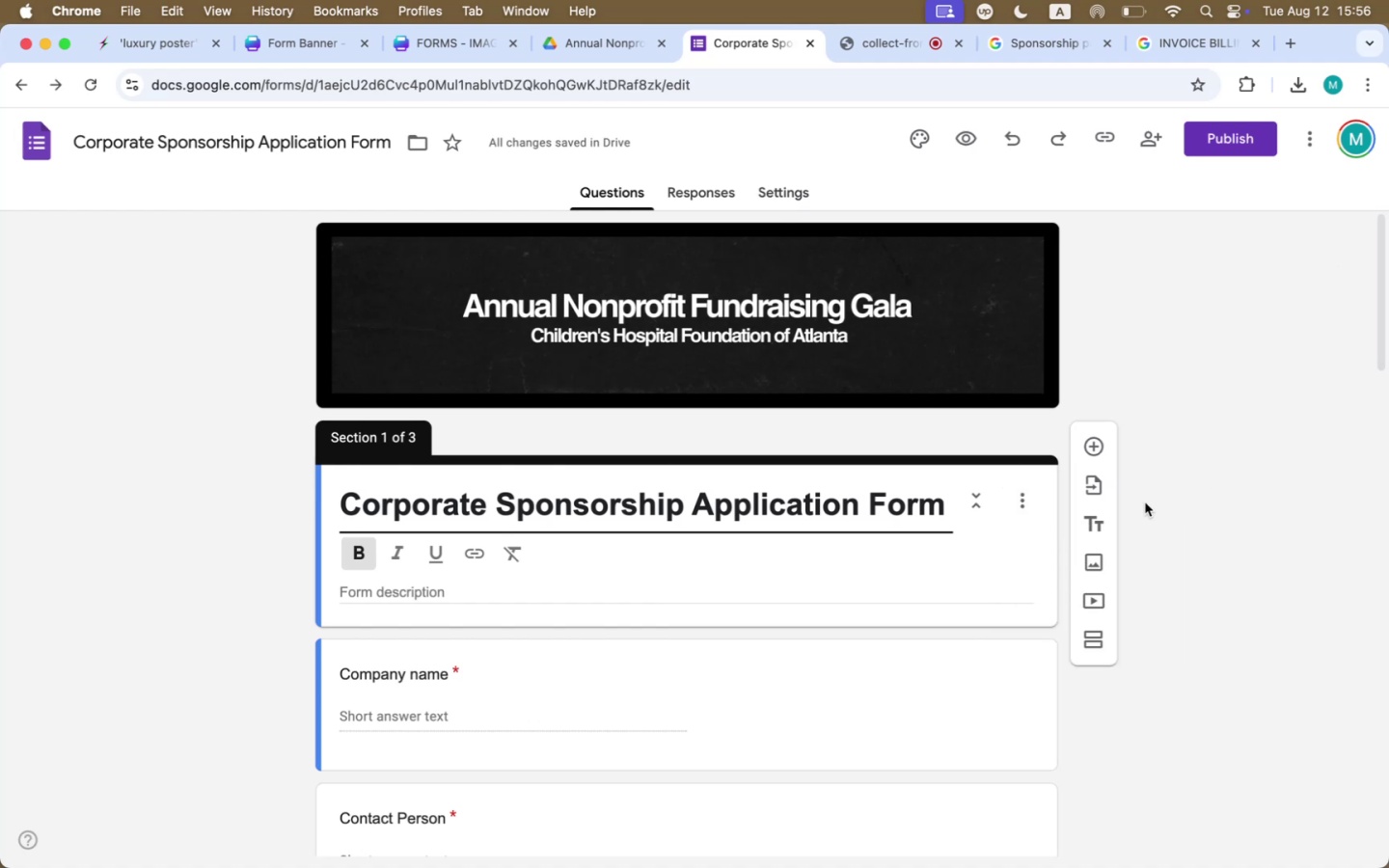 
left_click([1091, 516])
 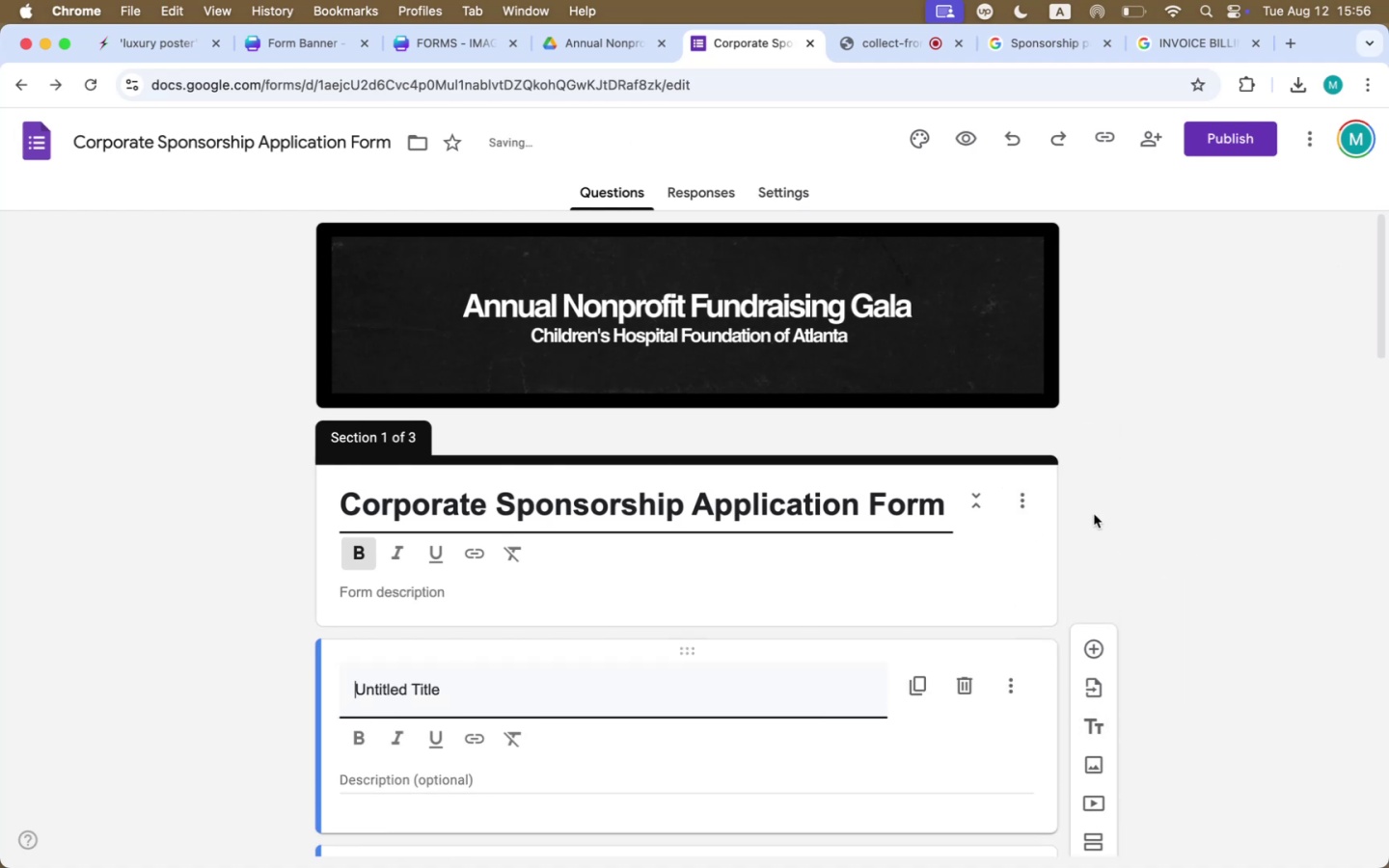 
key(Meta+CommandLeft)
 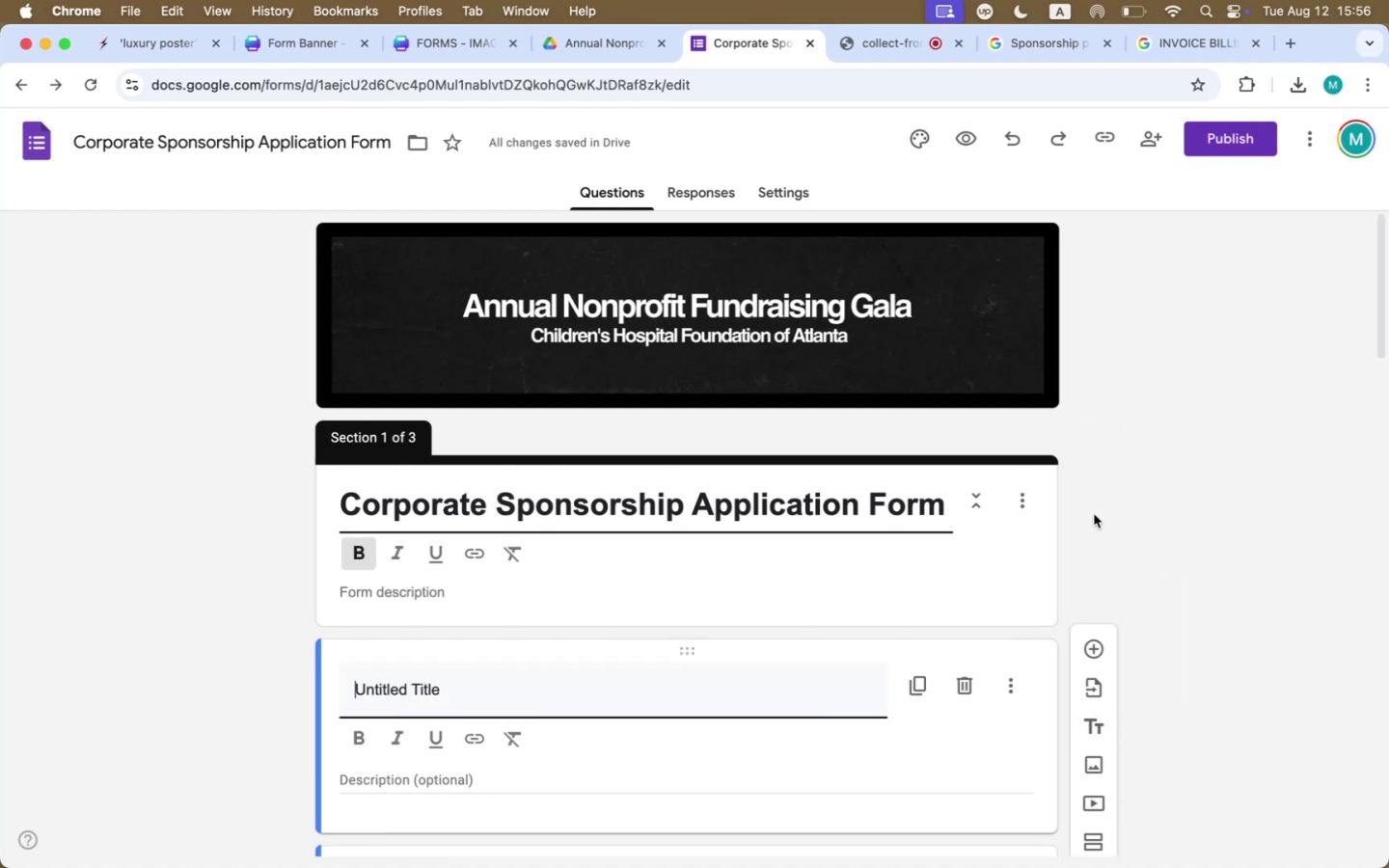 
key(Meta+Z)
 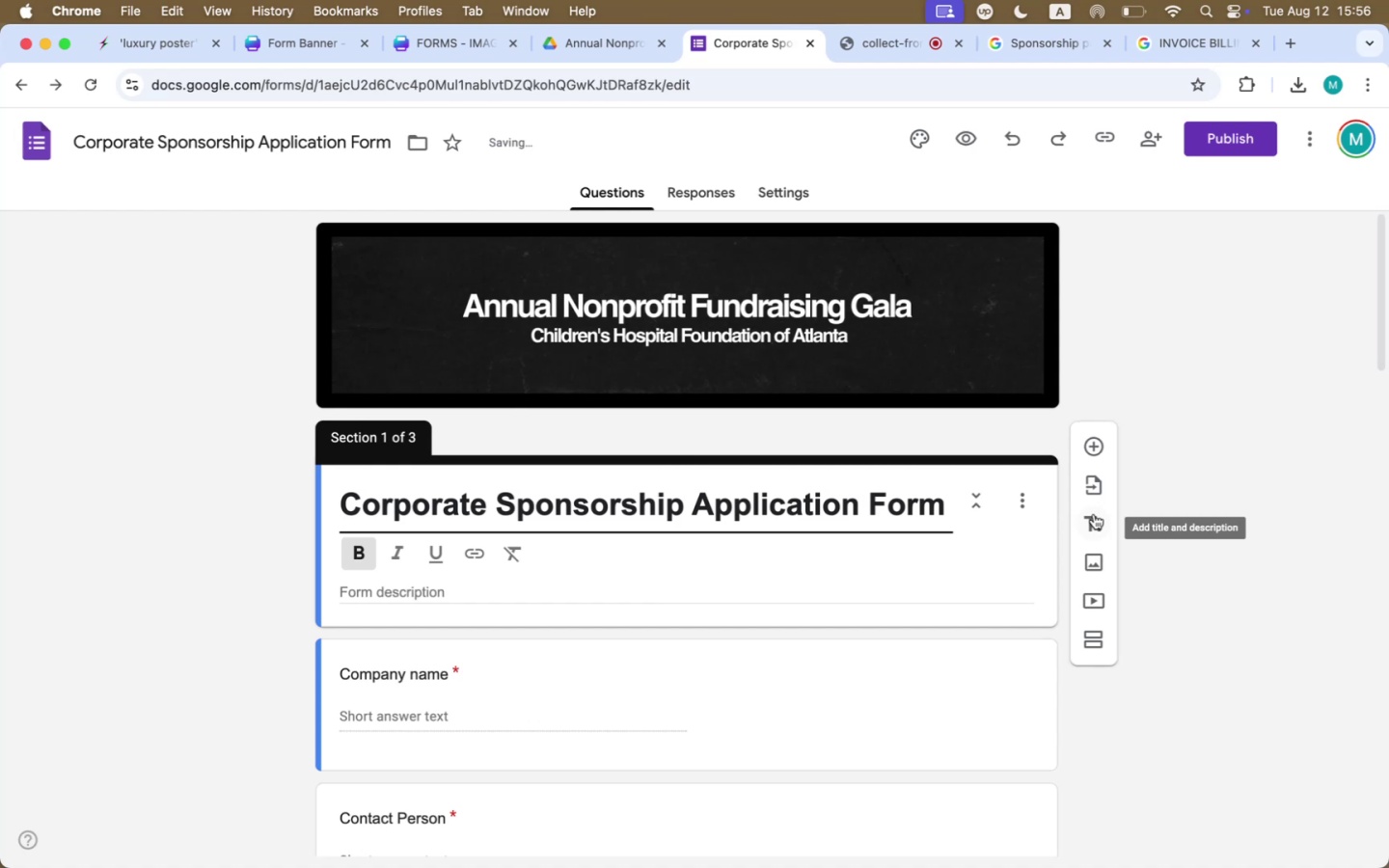 
left_click([1249, 600])
 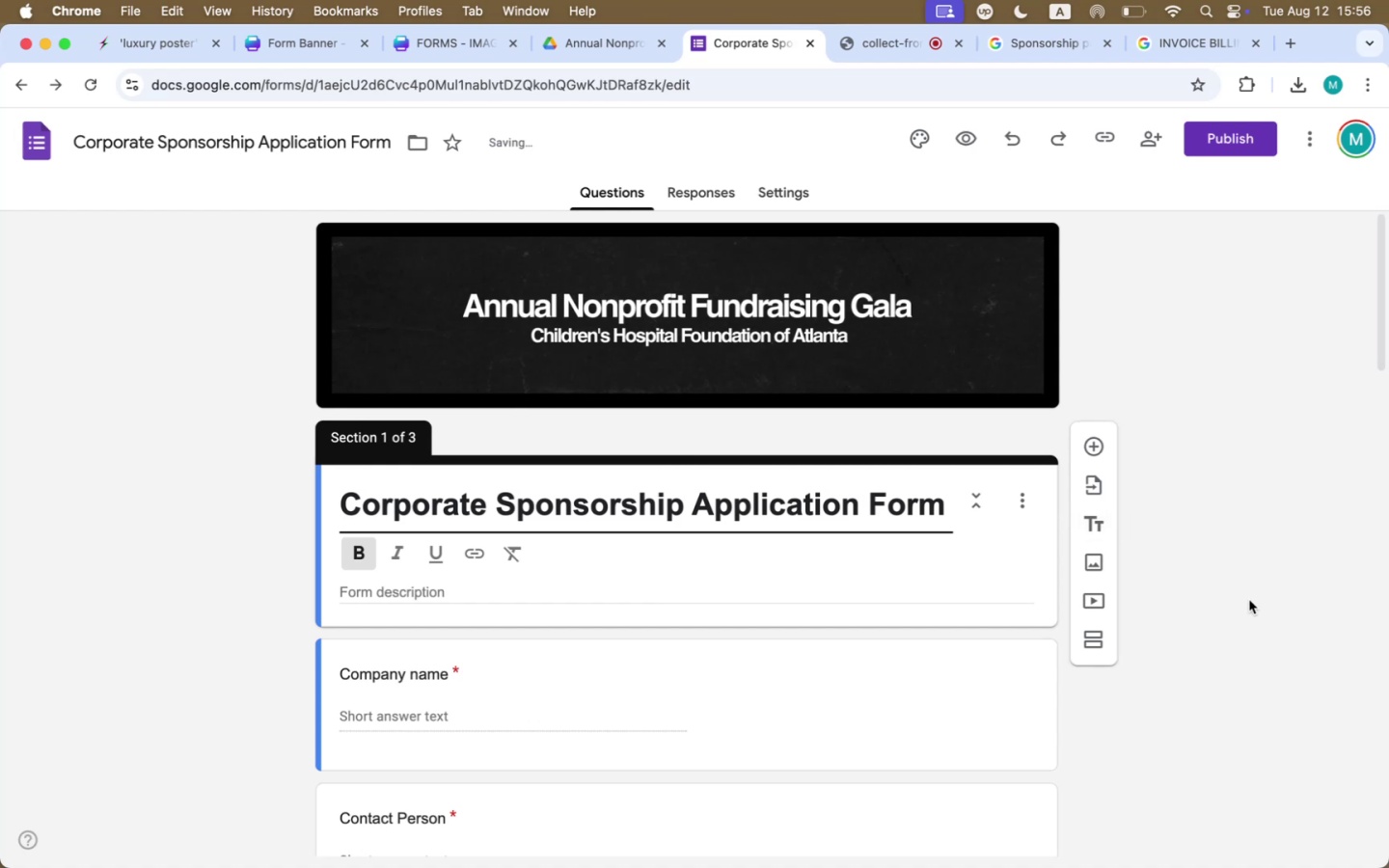 
scroll: coordinate [1249, 600], scroll_direction: down, amount: 26.0
 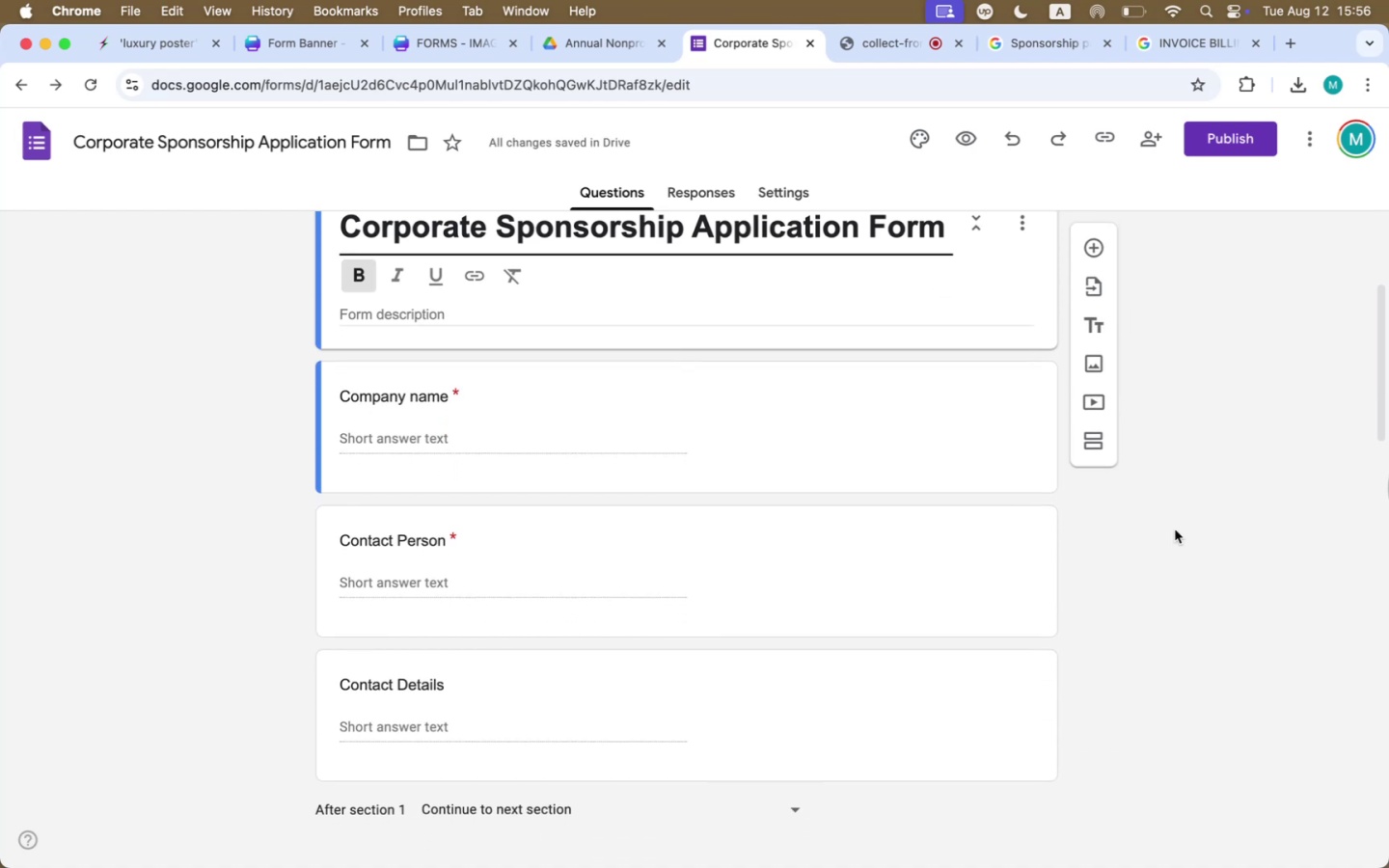 
mouse_move([1099, 381])
 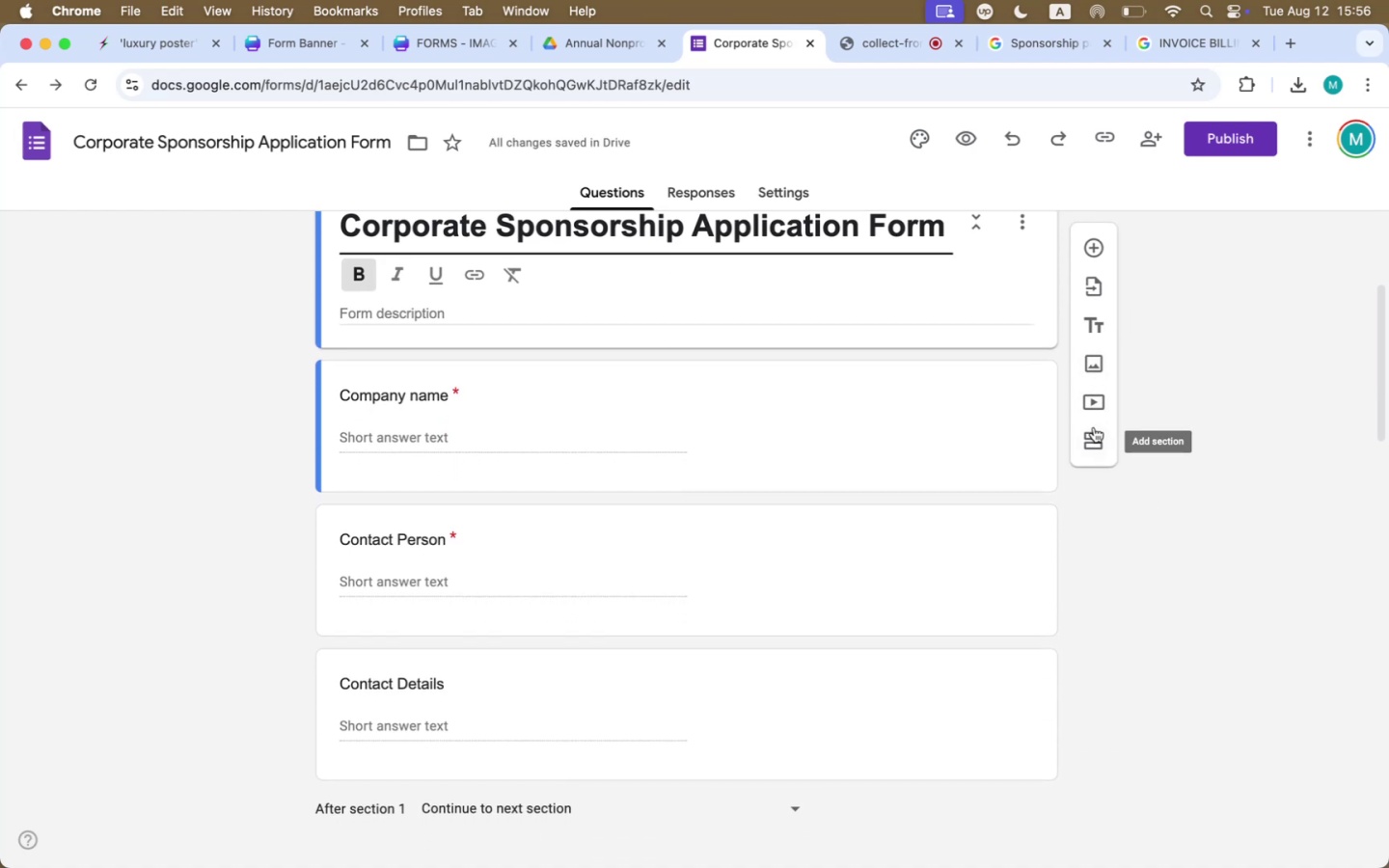 
scroll: coordinate [1096, 409], scroll_direction: up, amount: 1.0
 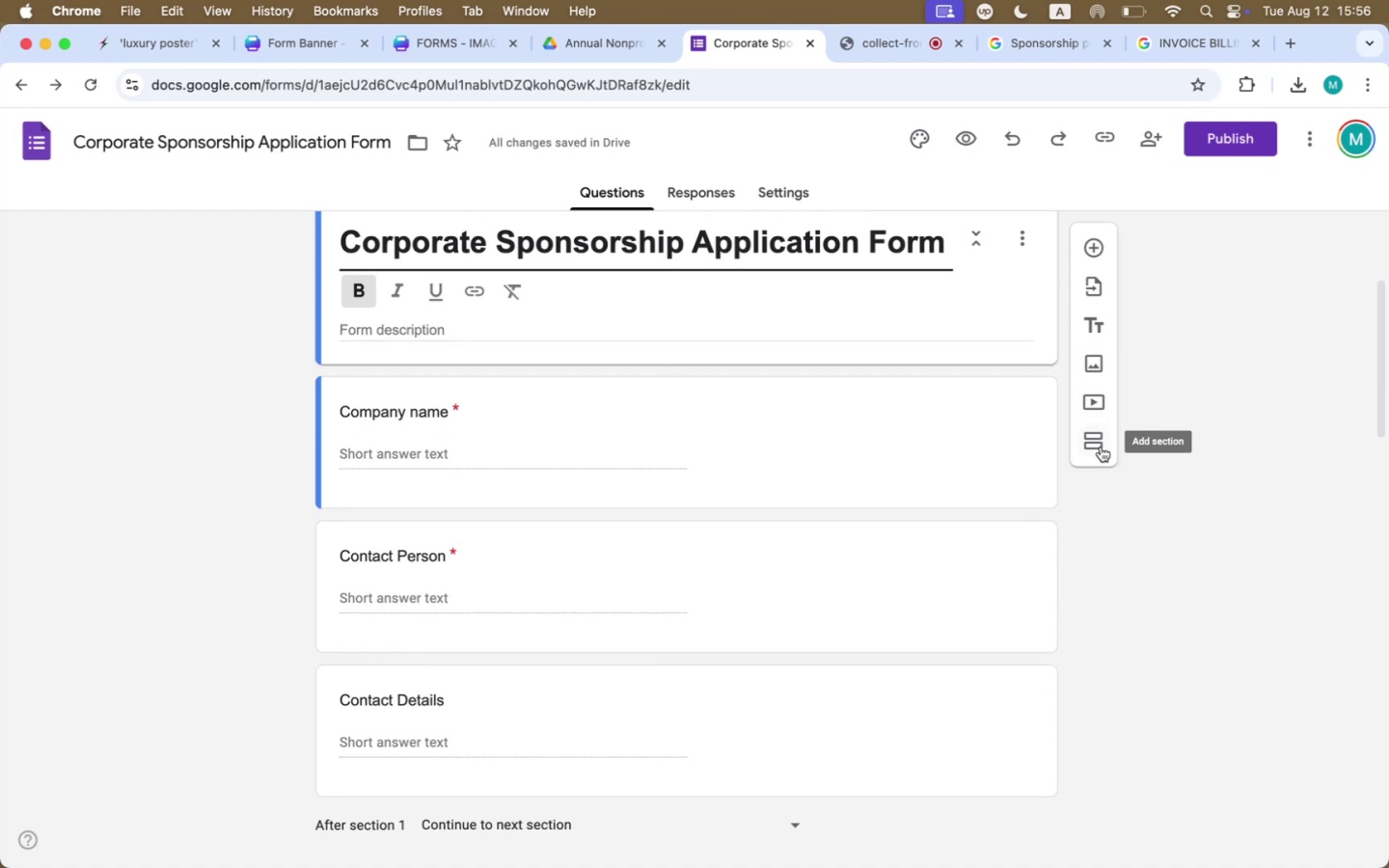 
left_click([1154, 559])
 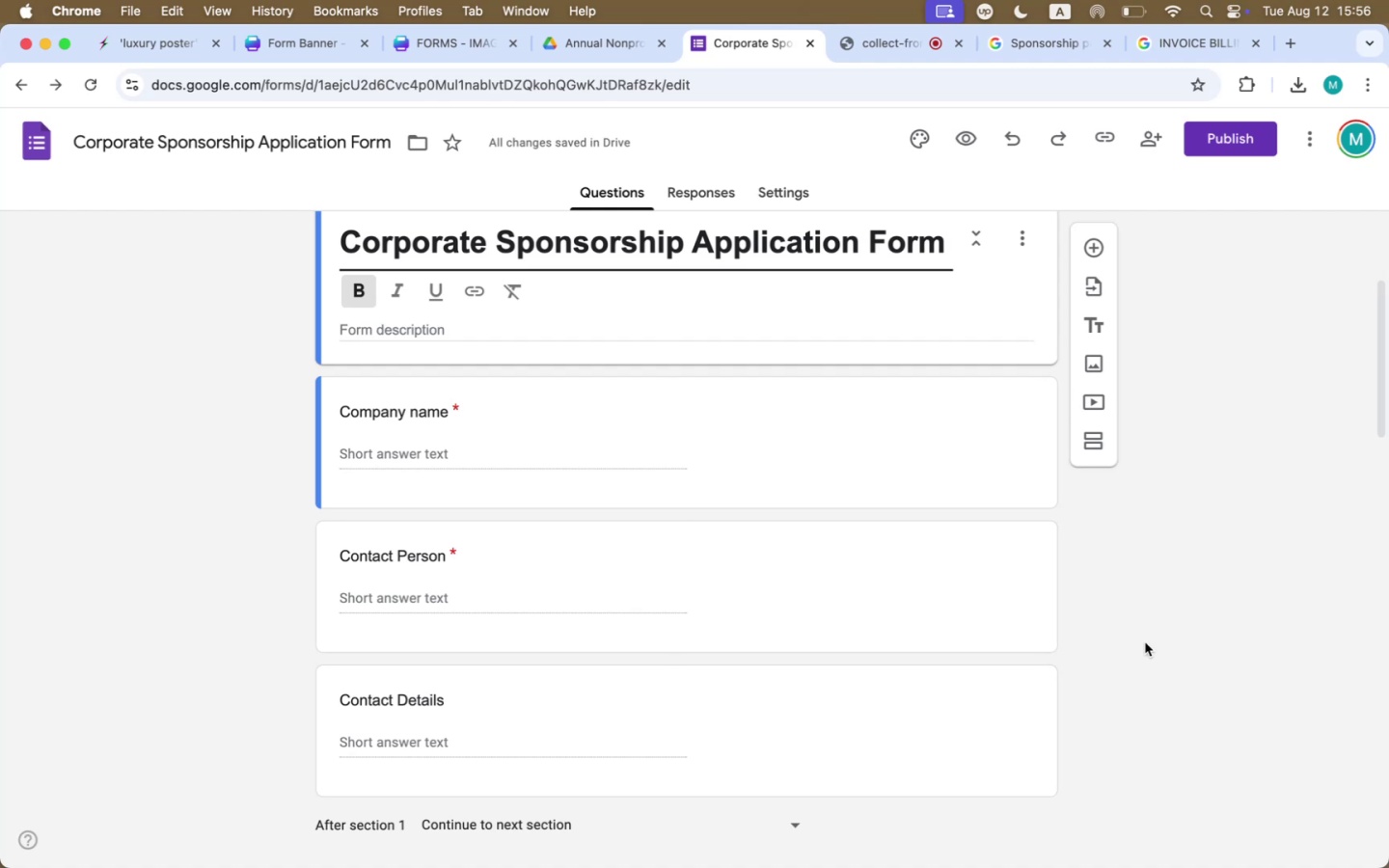 
scroll: coordinate [1149, 652], scroll_direction: down, amount: 29.0
 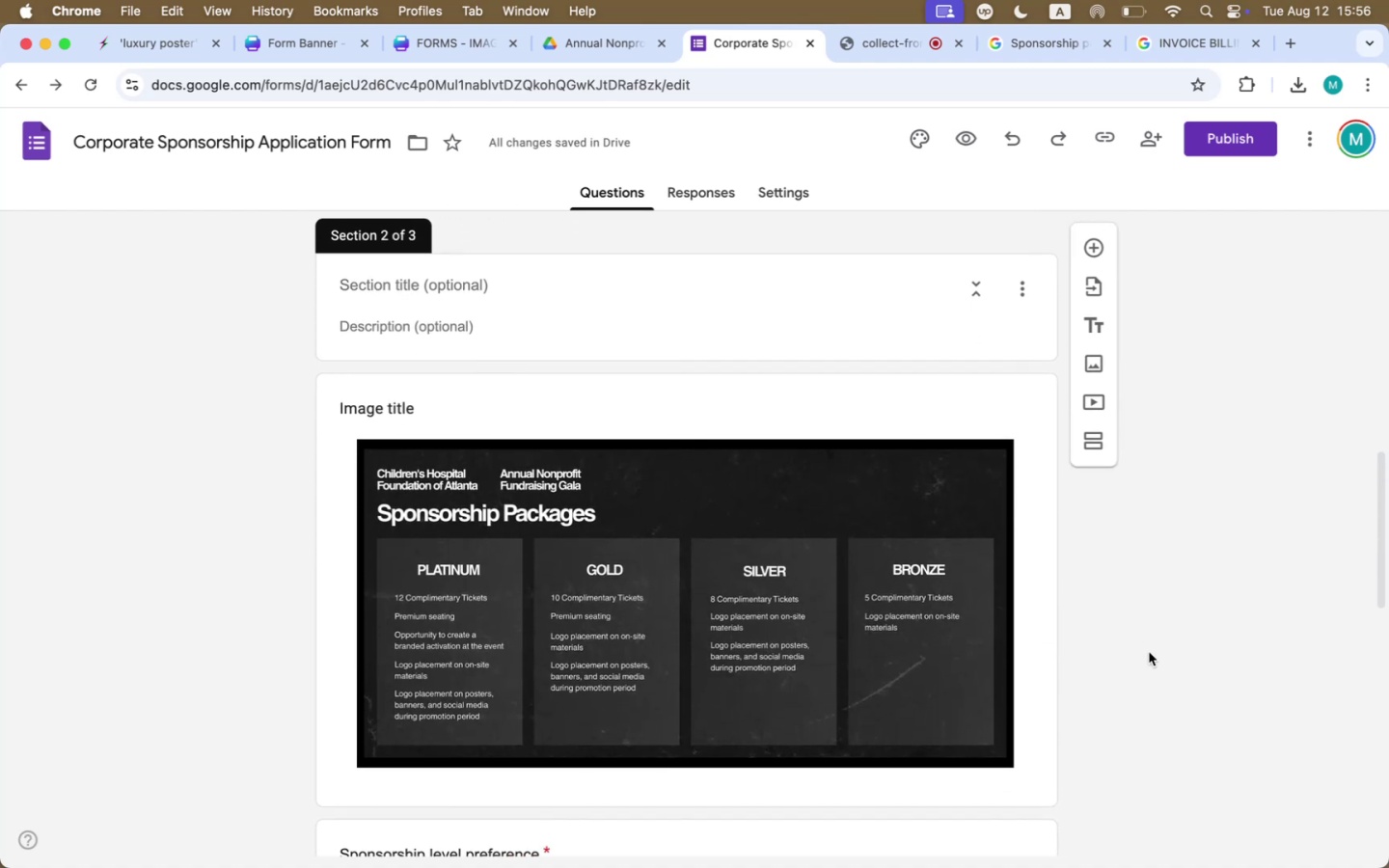 
wait(7.46)
 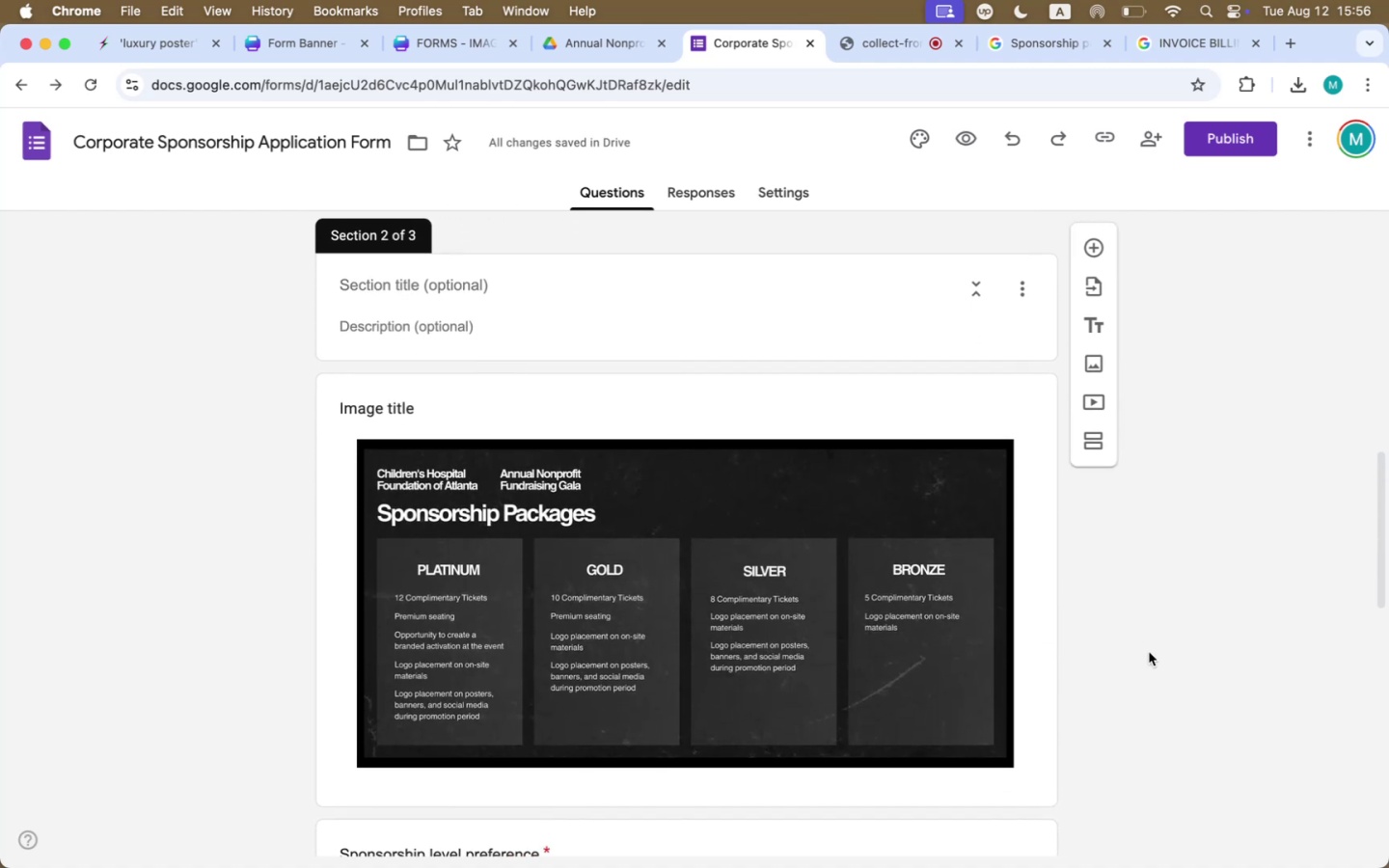 
scroll: coordinate [1149, 652], scroll_direction: down, amount: 26.0
 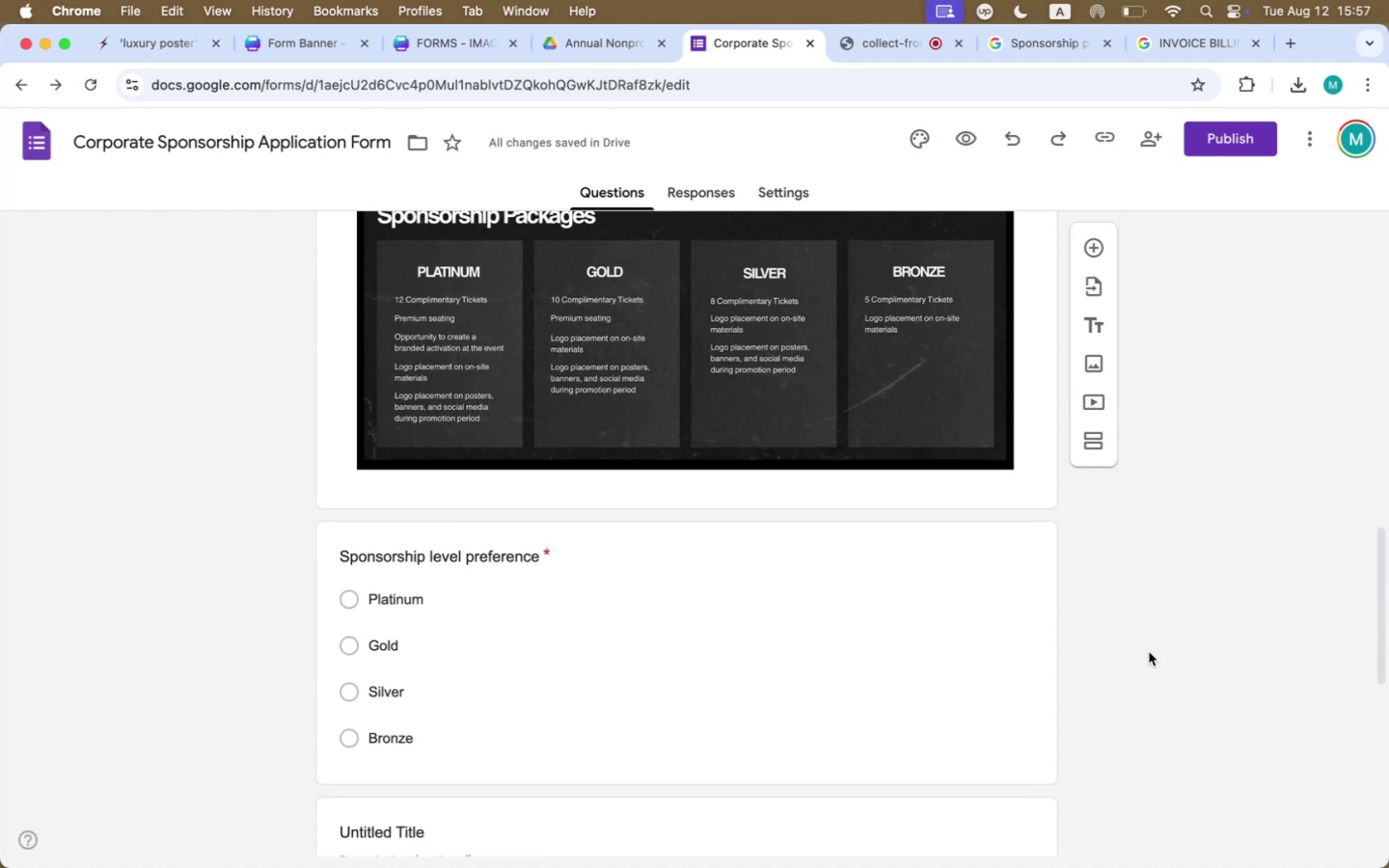 
wait(5.42)
 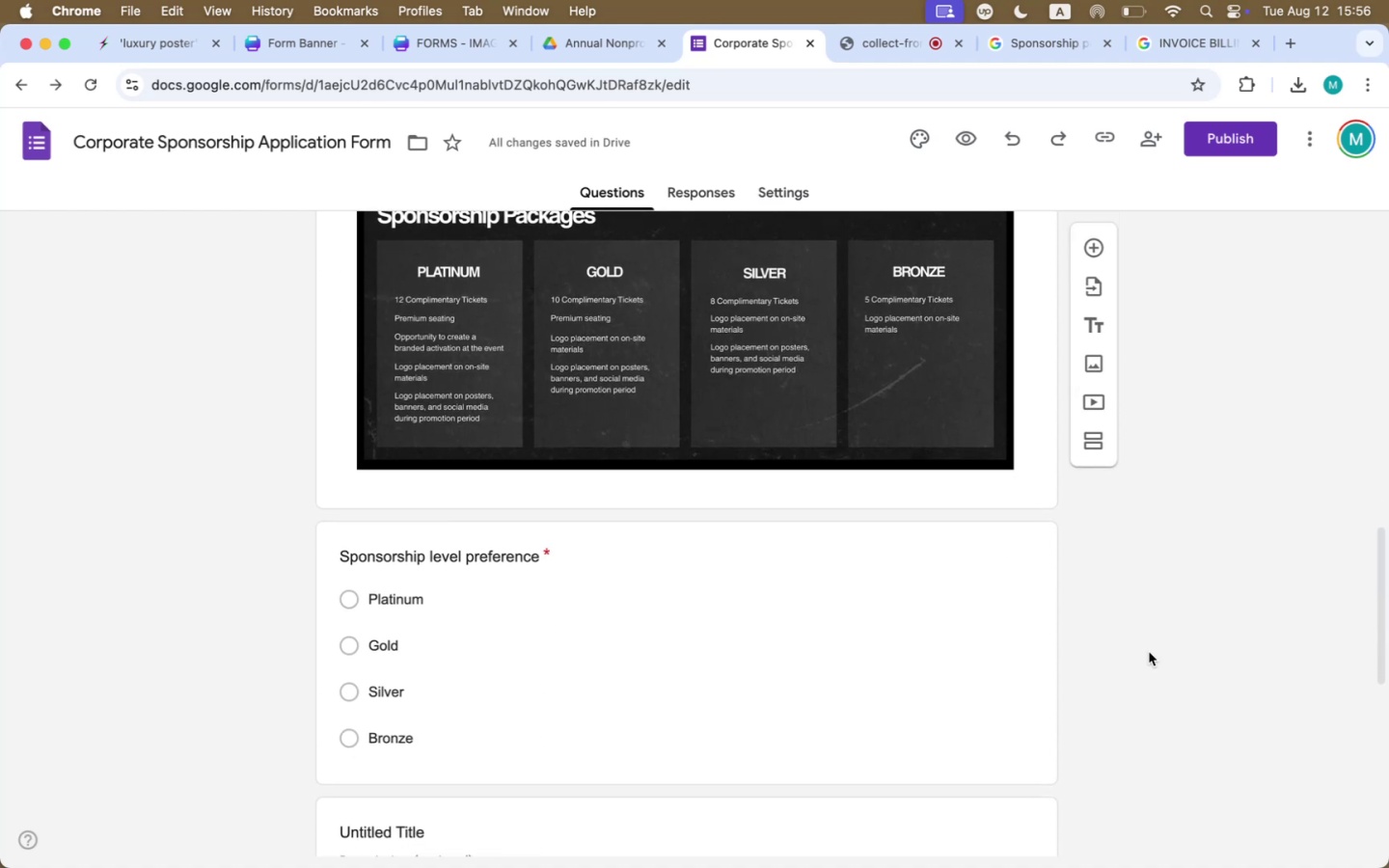 
scroll: coordinate [1149, 652], scroll_direction: up, amount: 16.0
 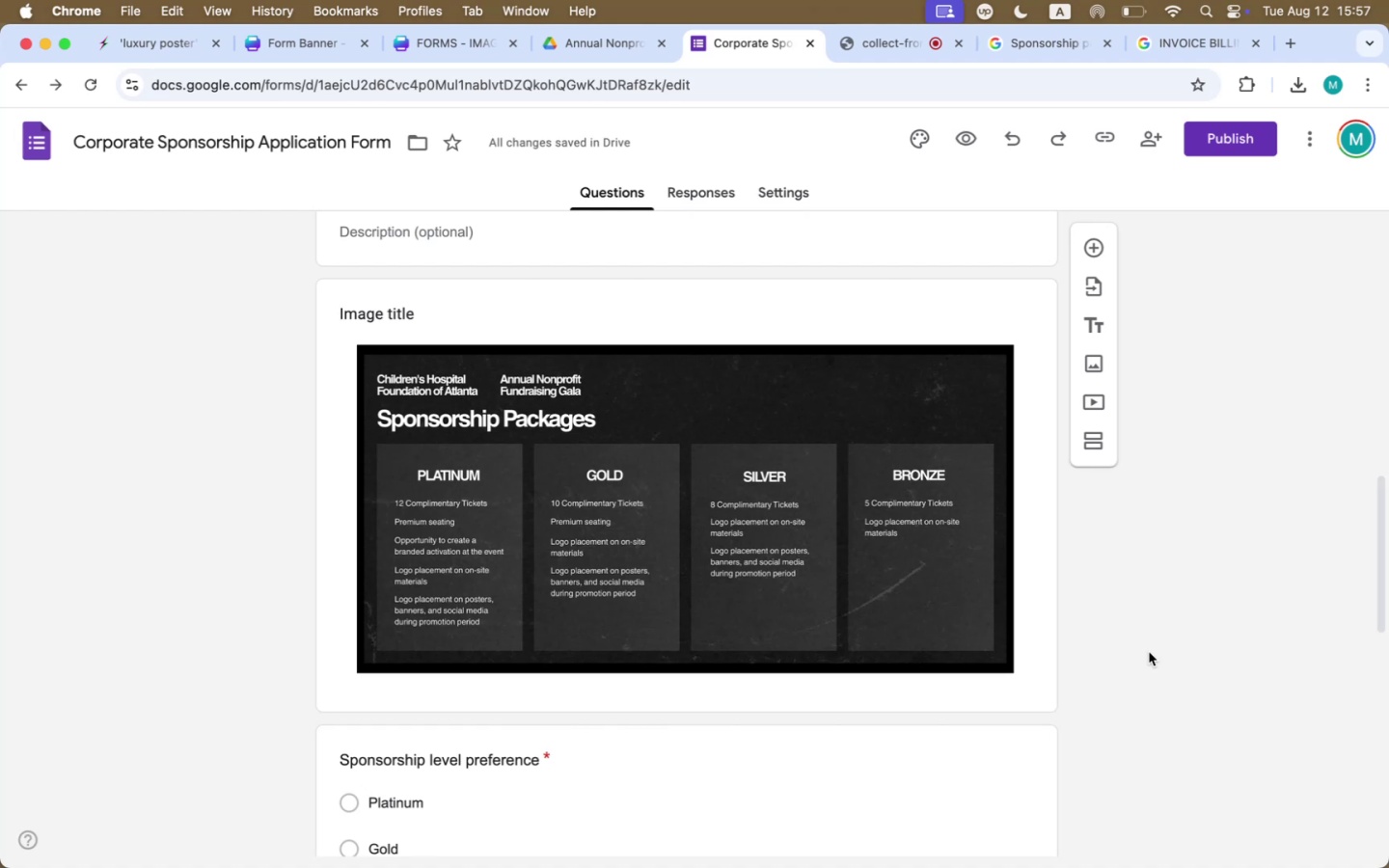 
wait(9.07)
 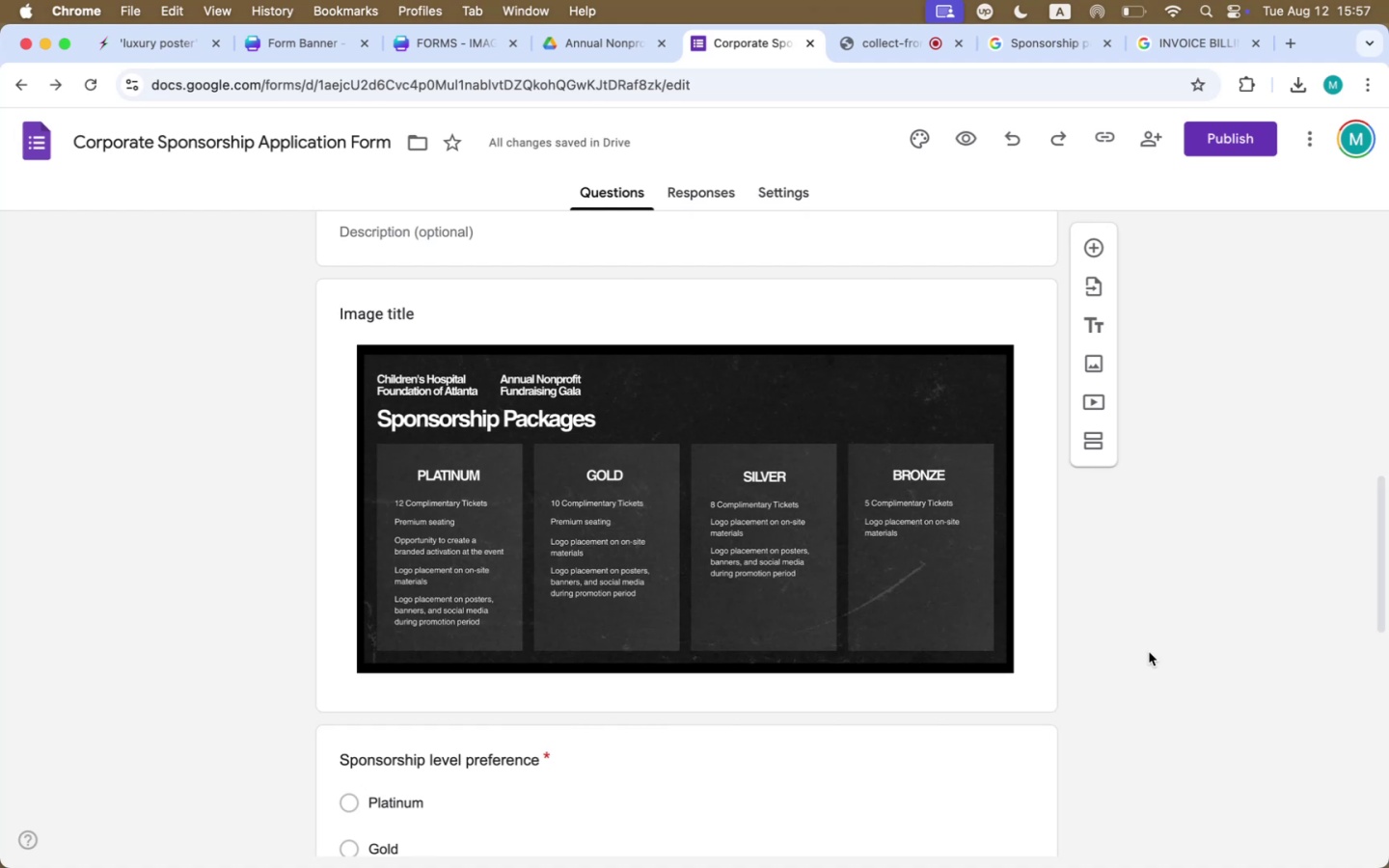 
scroll: coordinate [1149, 652], scroll_direction: down, amount: 37.0
 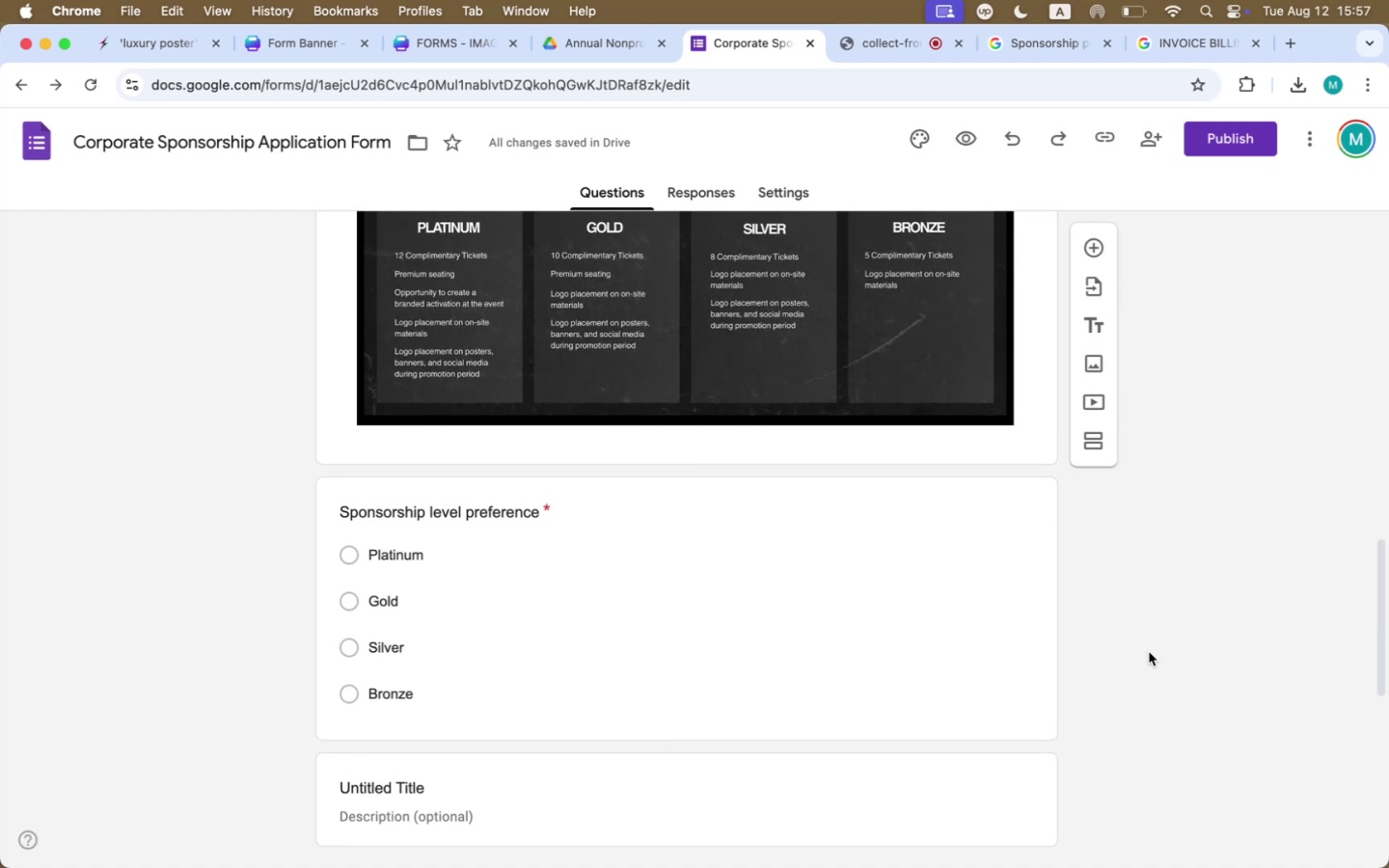 
wait(5.33)
 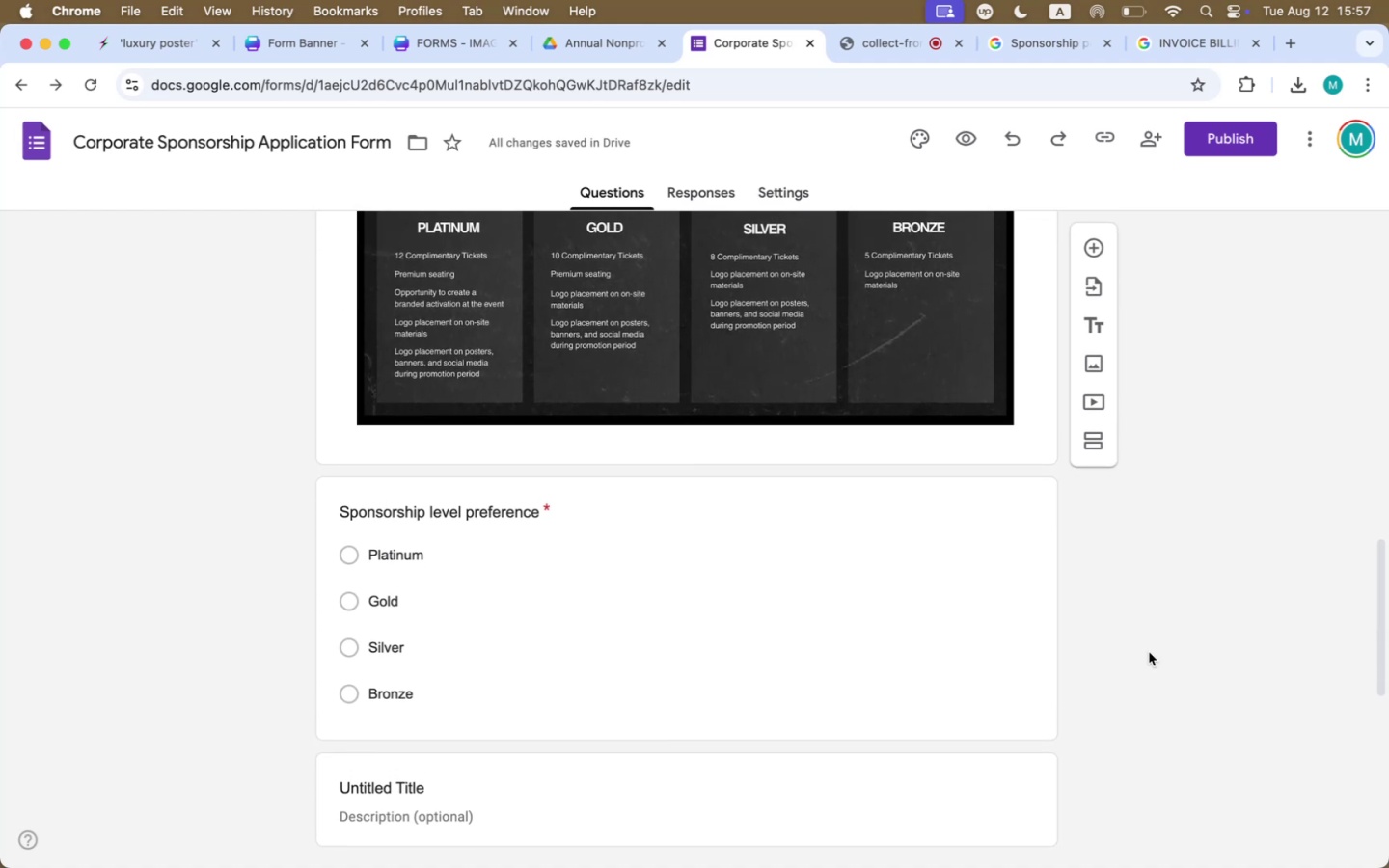 
scroll: coordinate [1149, 652], scroll_direction: down, amount: 15.0
 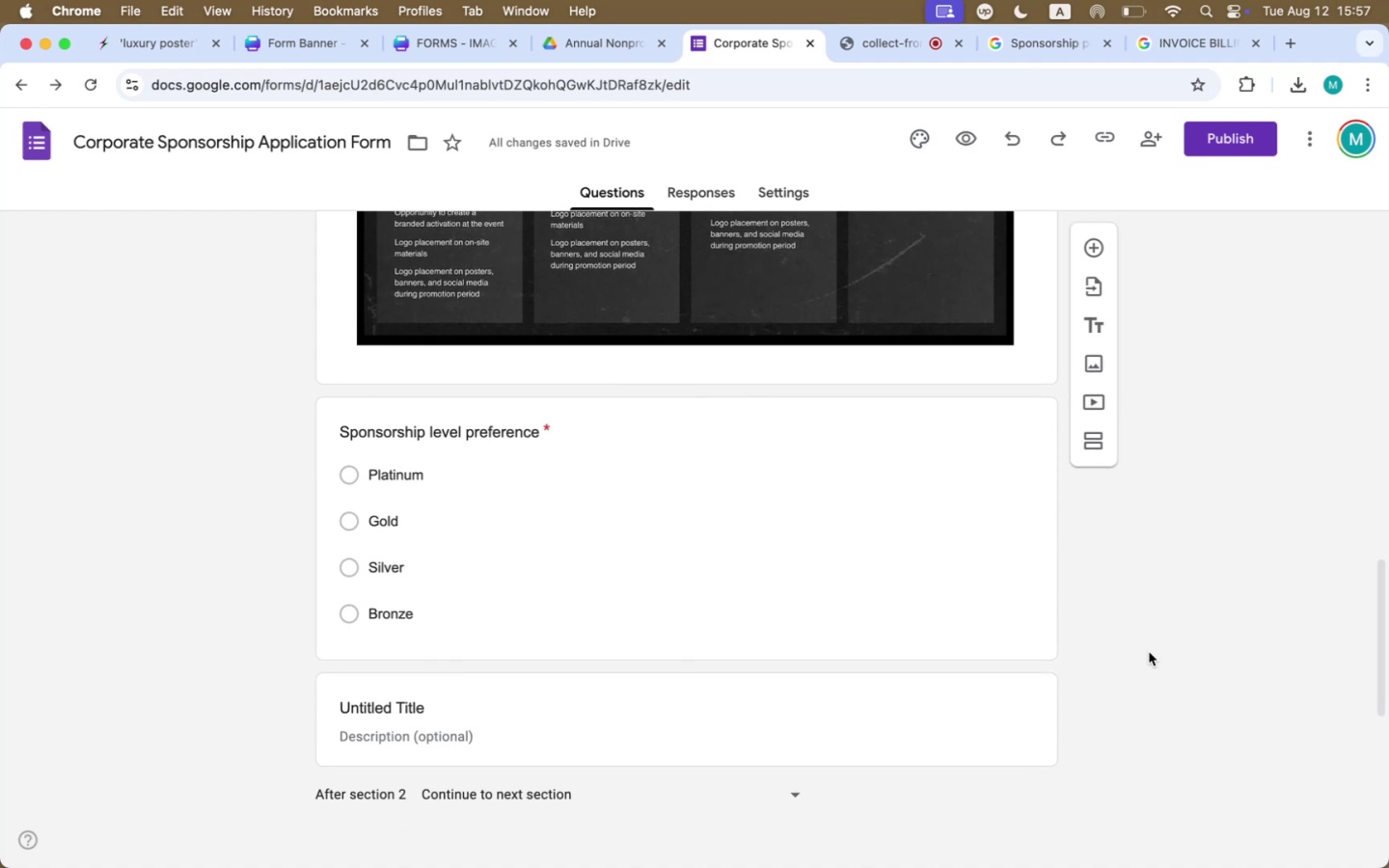 
scroll: coordinate [1149, 652], scroll_direction: up, amount: 10.0
 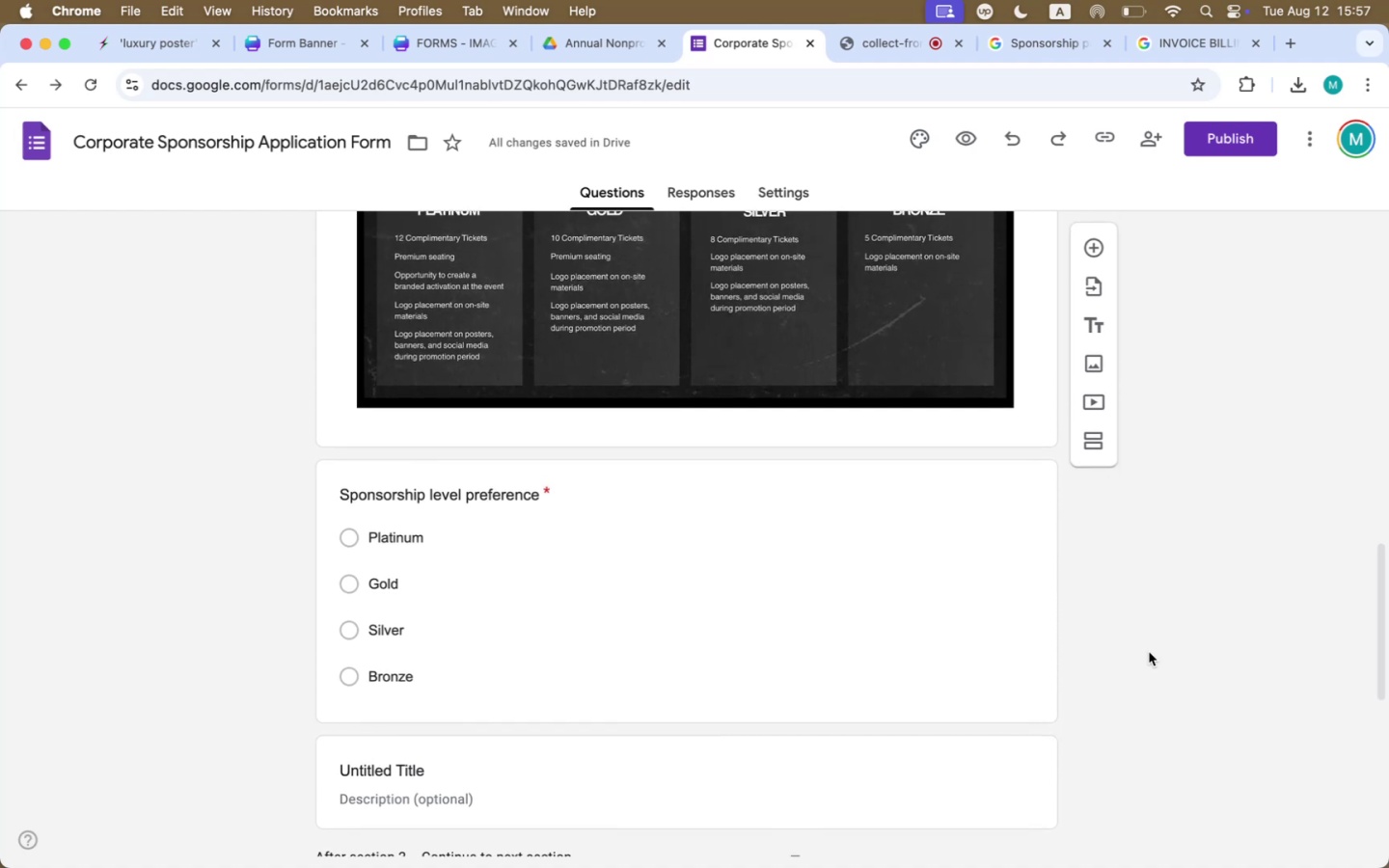 